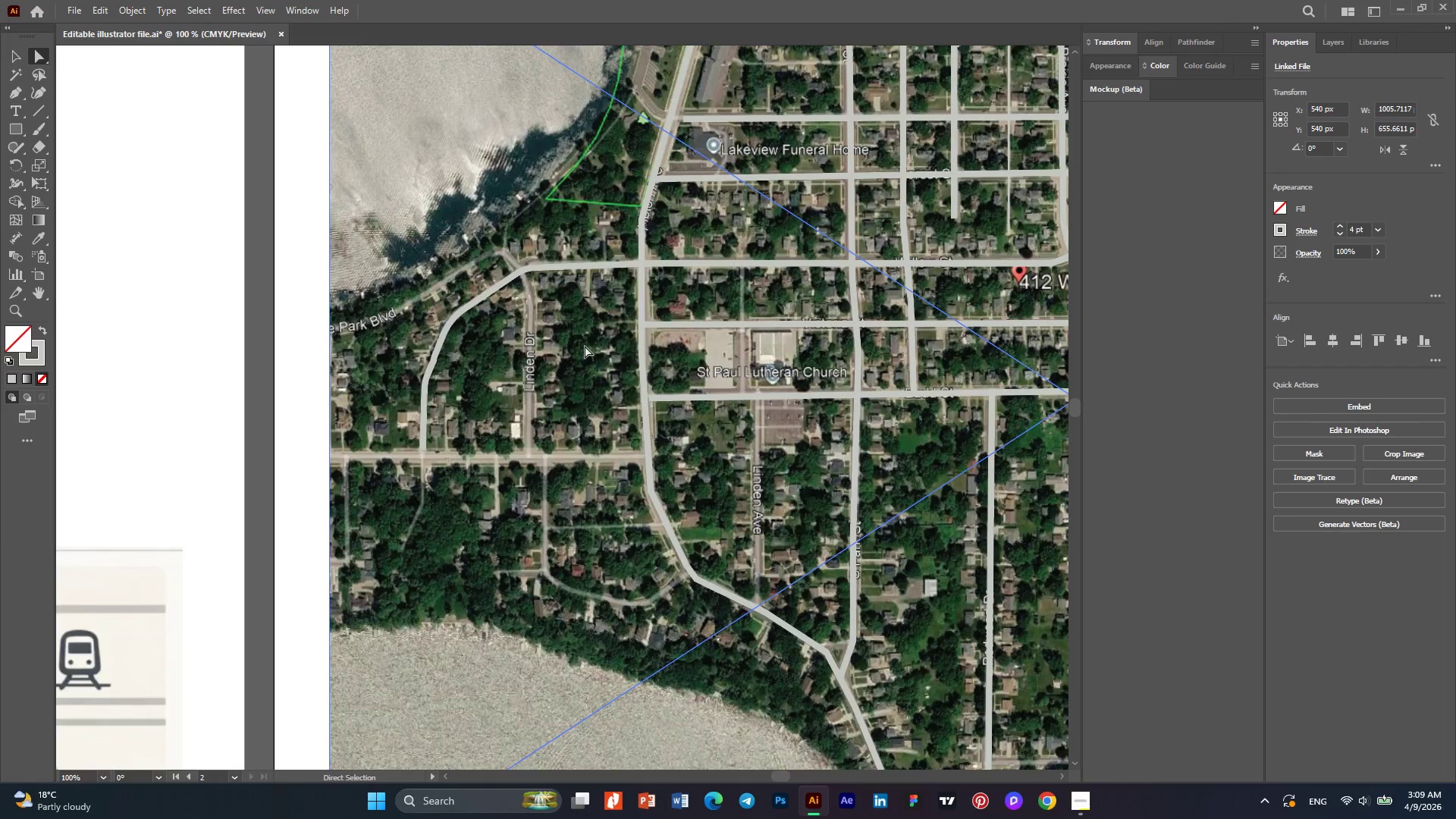 
key(Alt+AltLeft)
 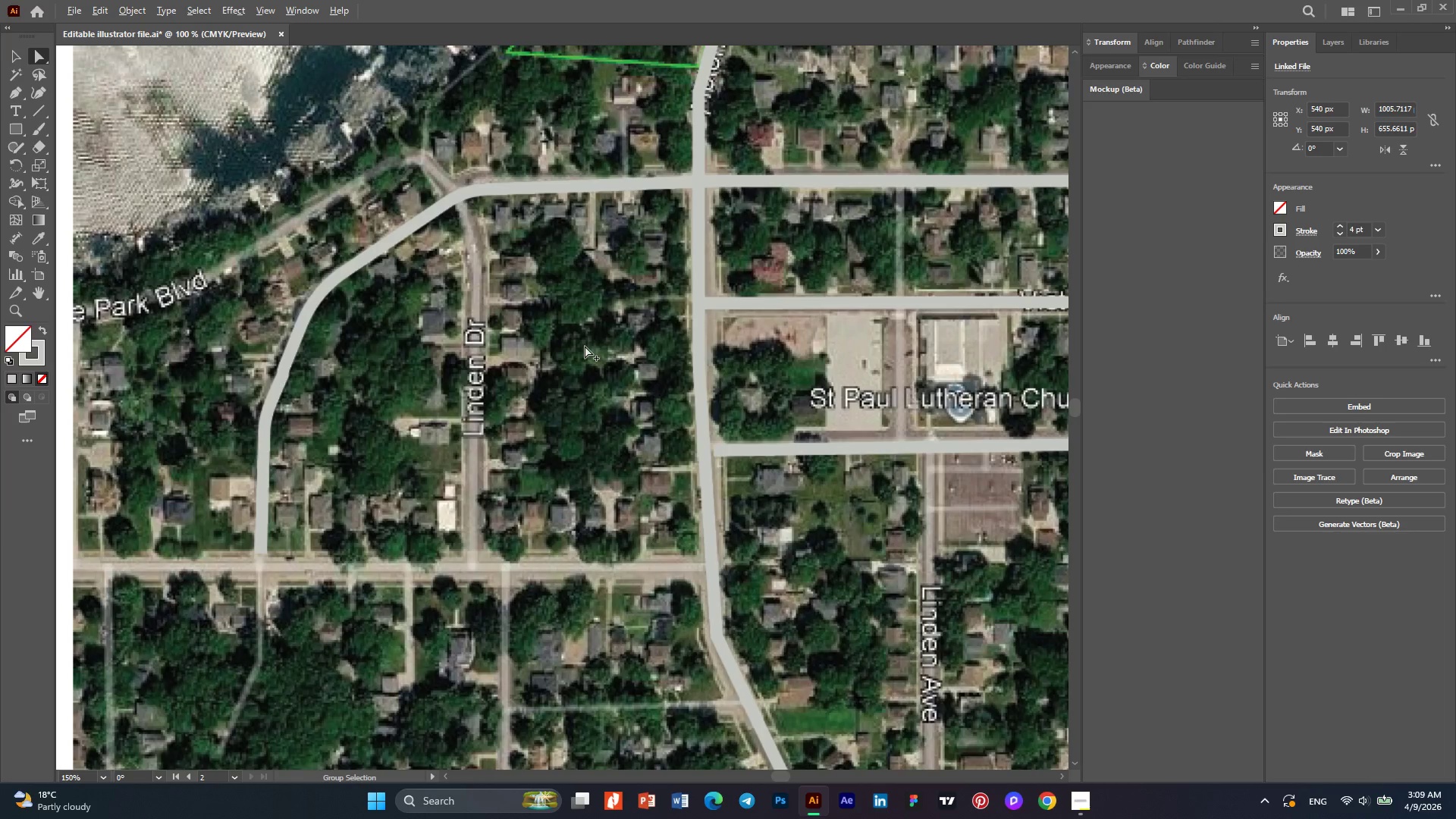 
scroll: coordinate [585, 346], scroll_direction: up, amount: 2.0
 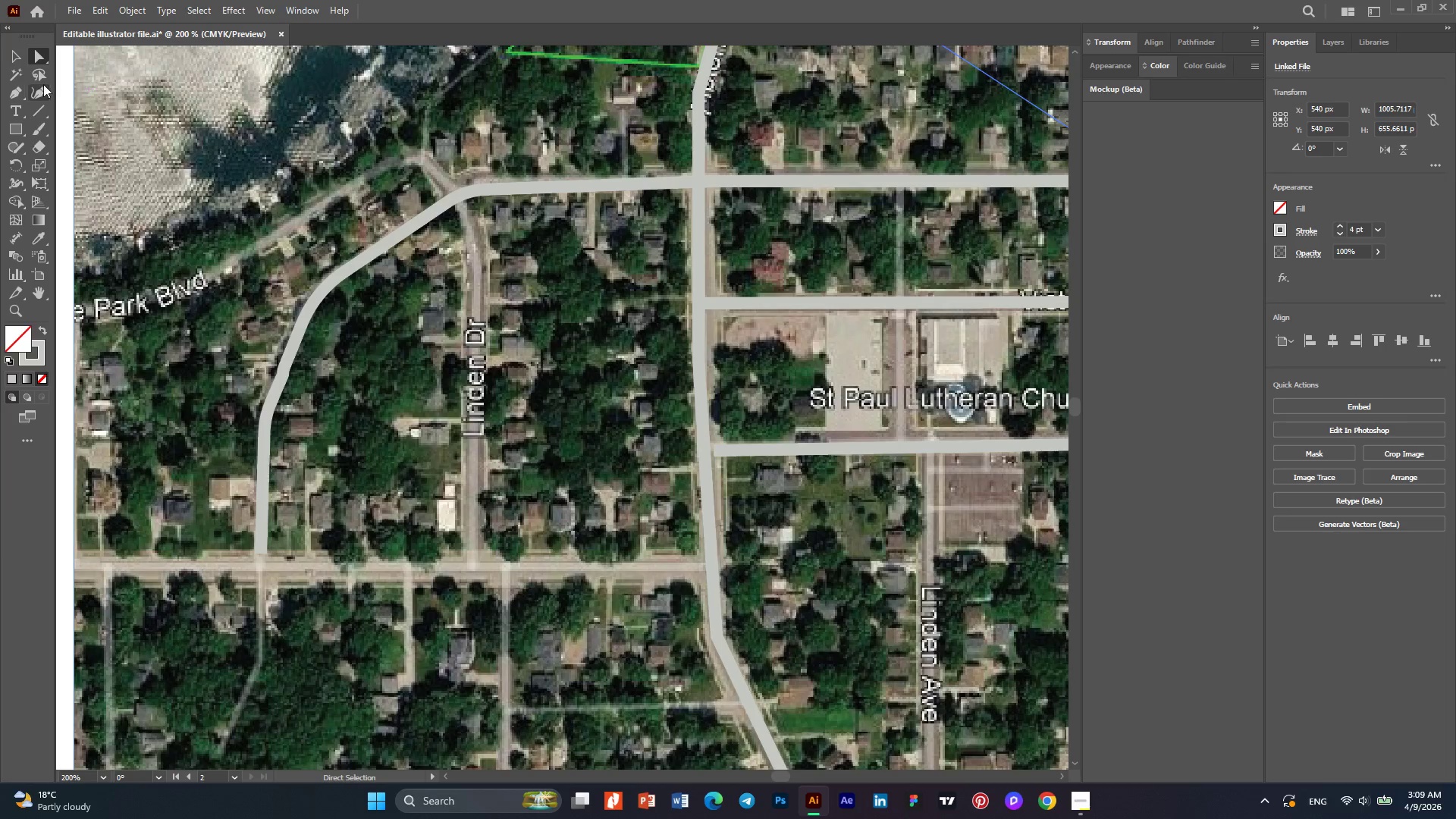 
left_click([25, 89])
 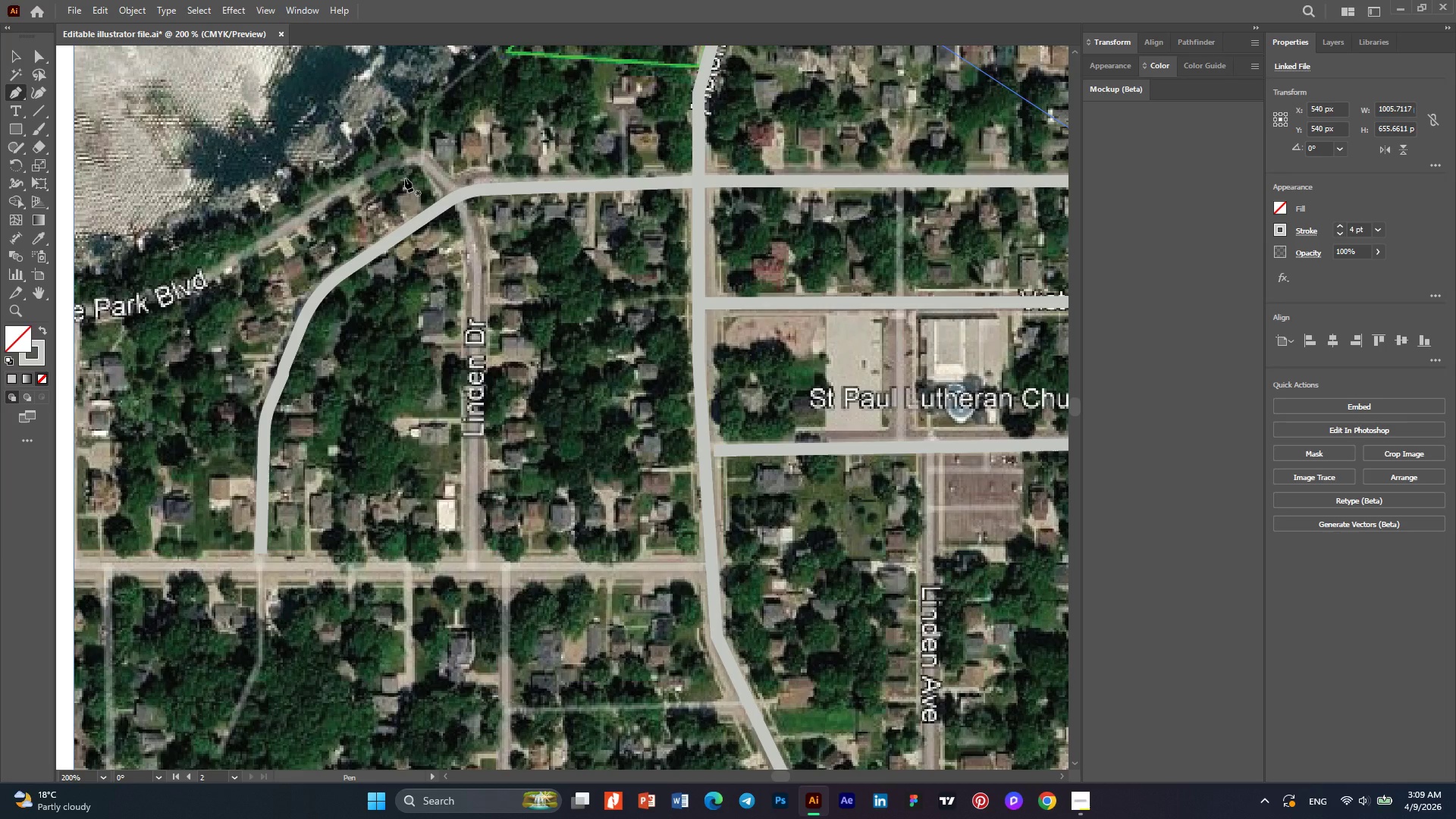 
wait(8.95)
 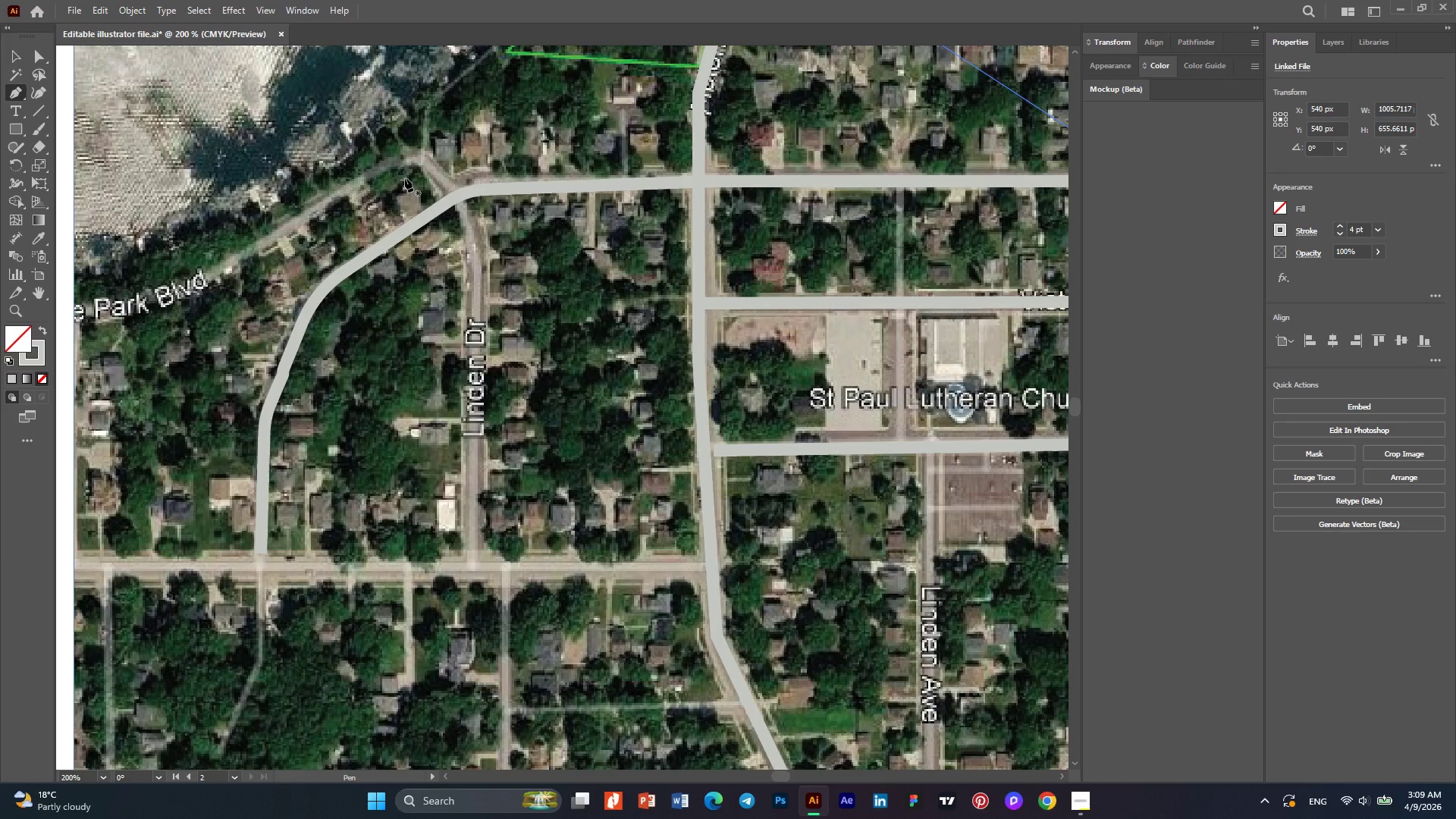 
left_click([74, 305])
 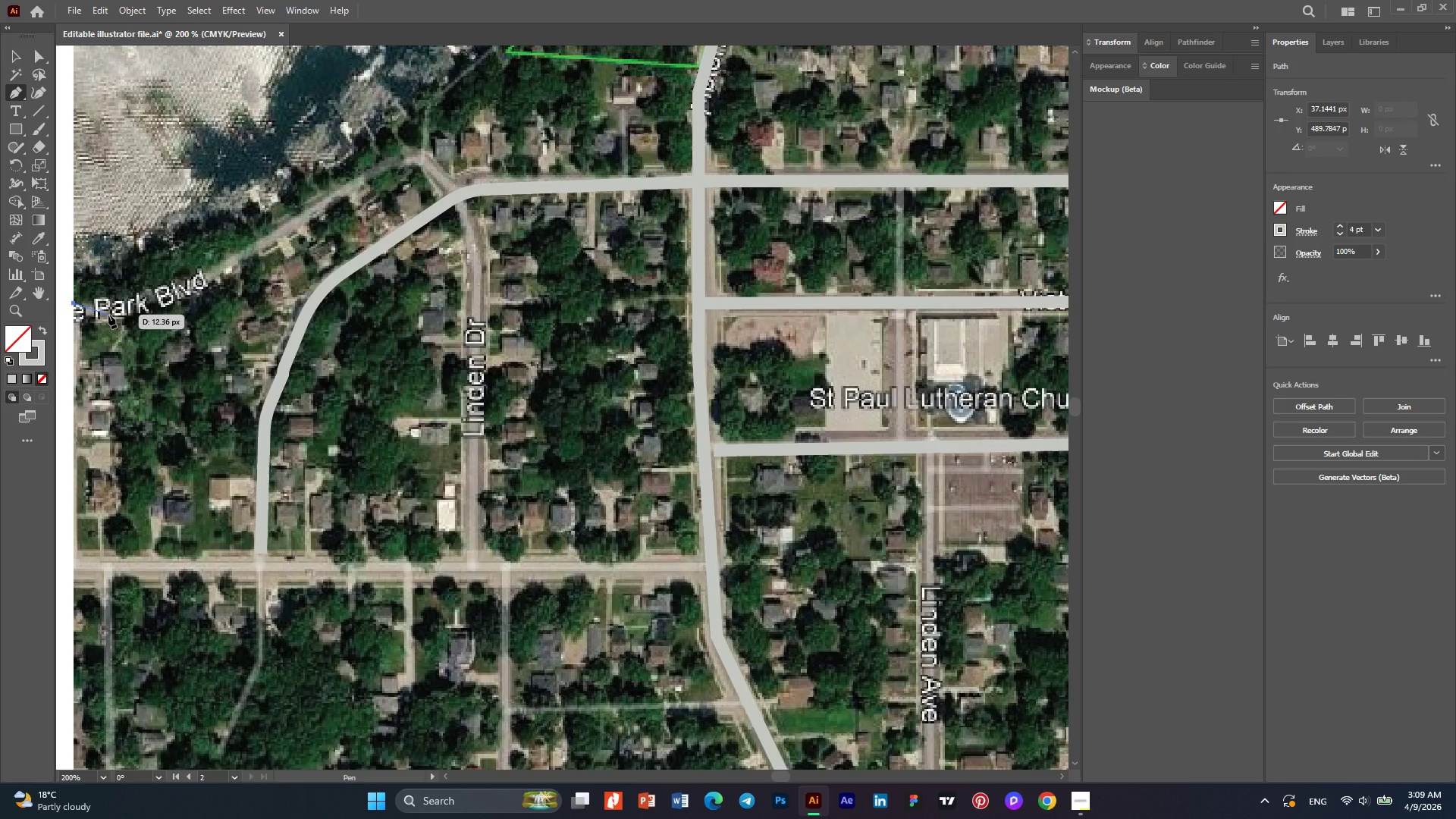 
left_click([108, 315])
 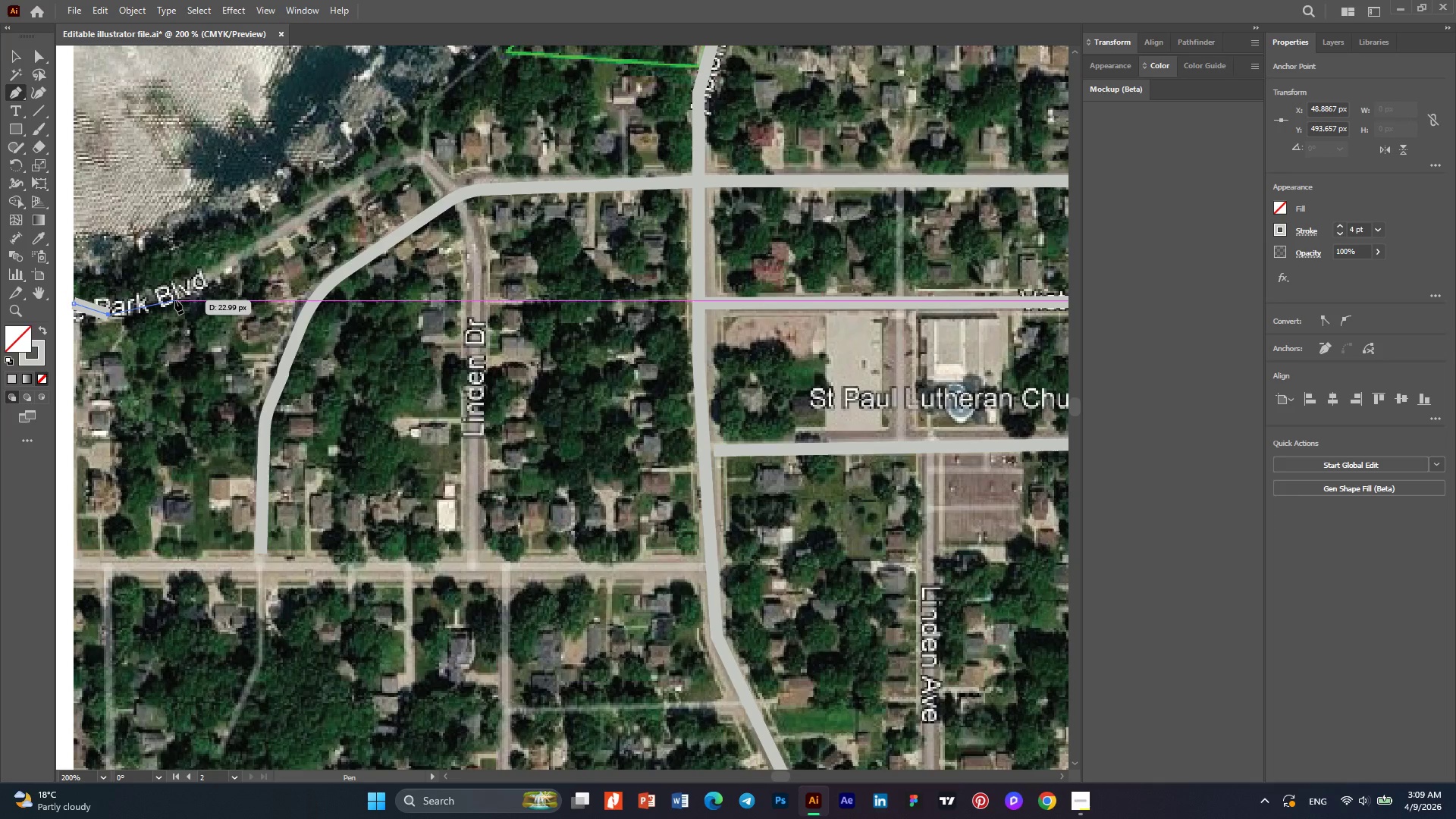 
left_click([175, 300])
 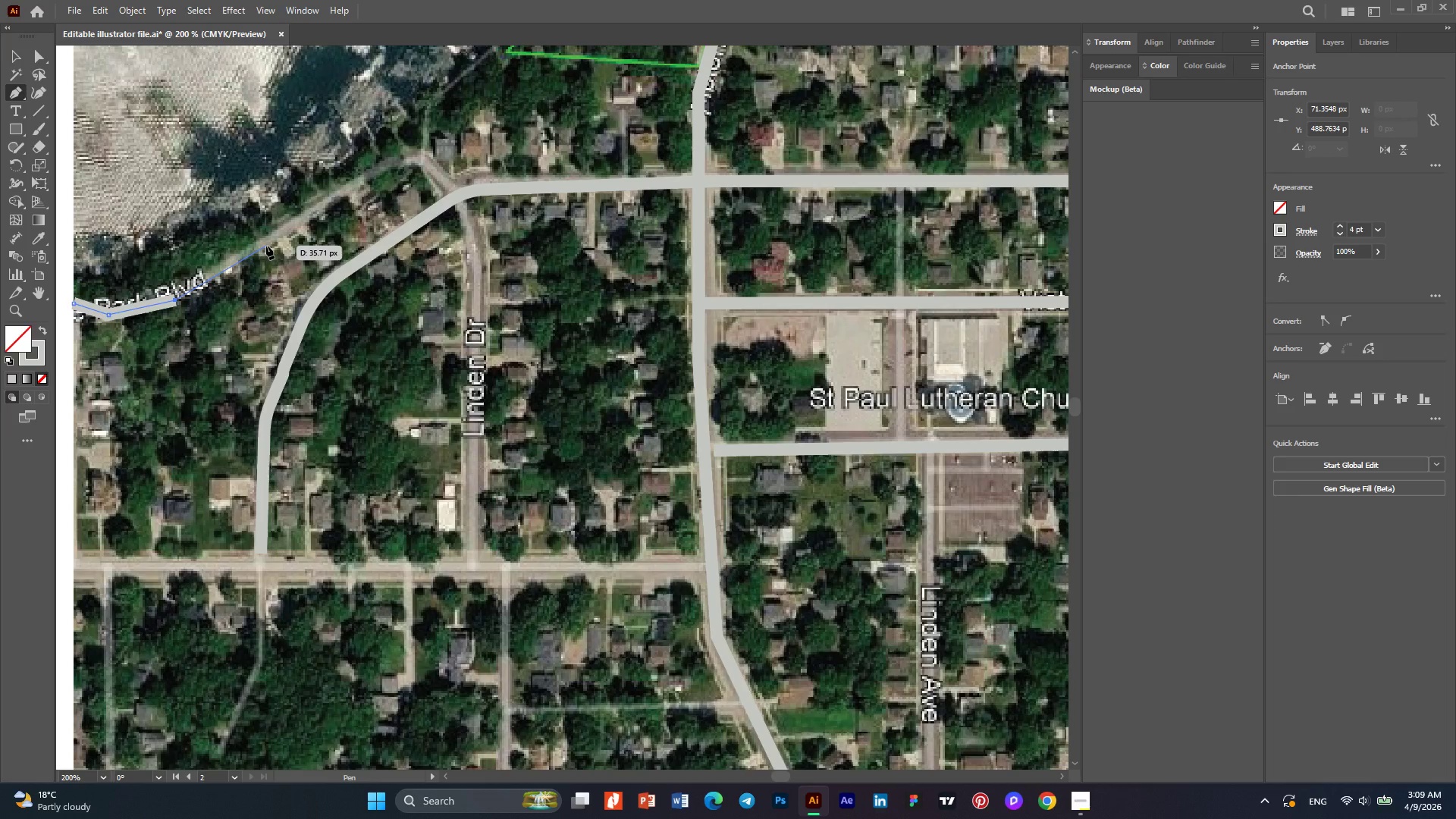 
left_click([266, 246])
 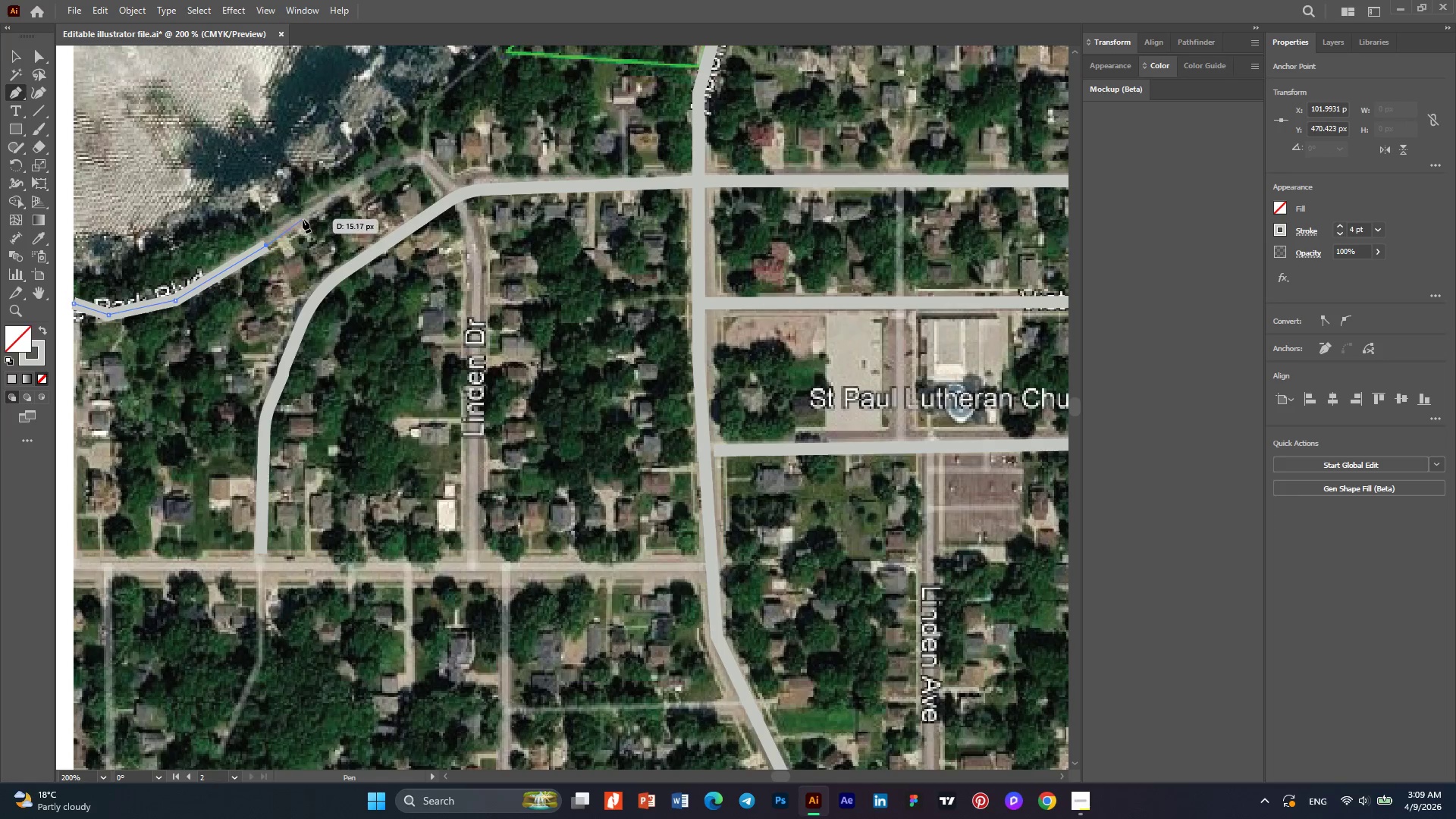 
left_click([303, 219])
 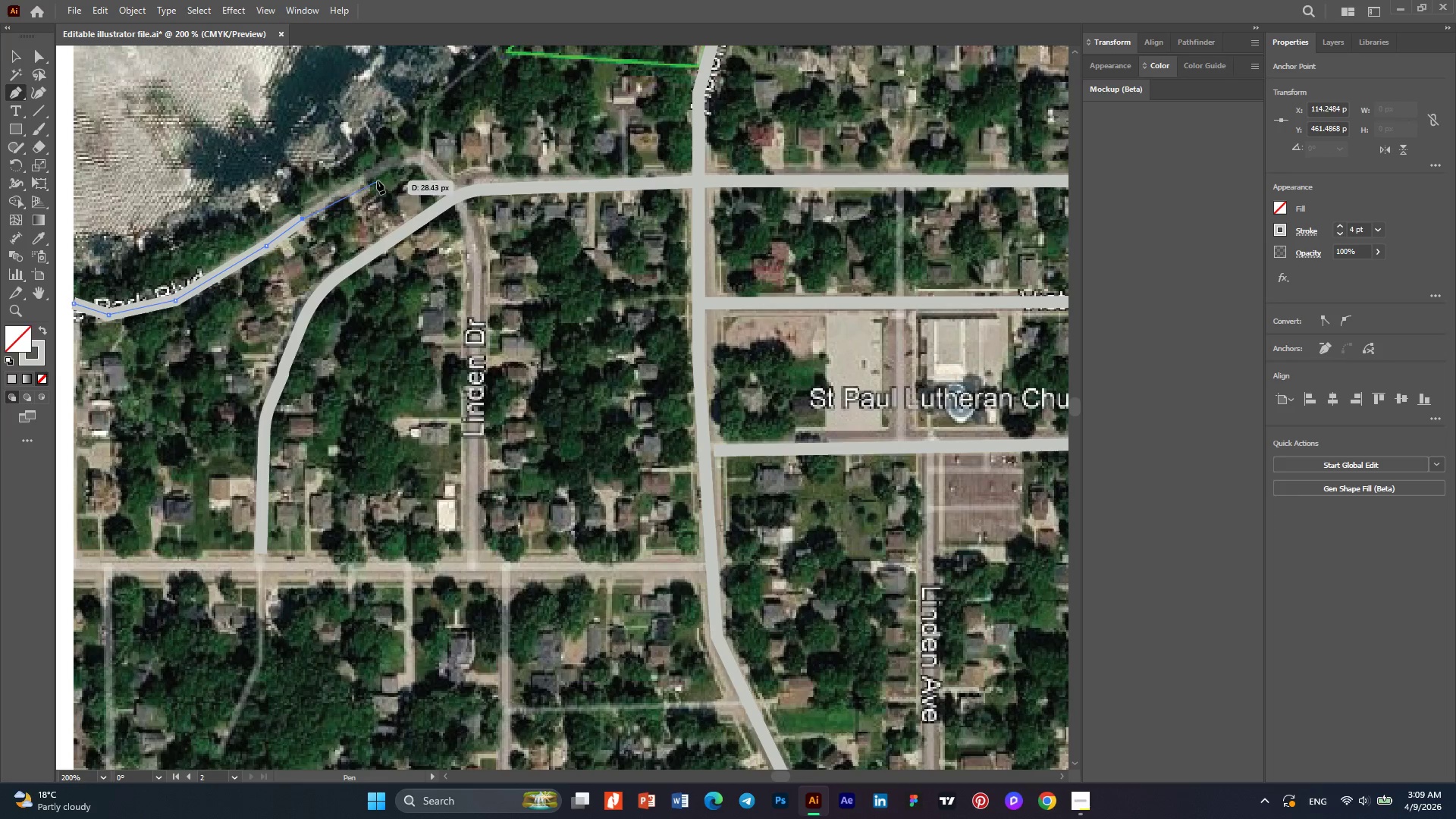 
left_click([371, 171])
 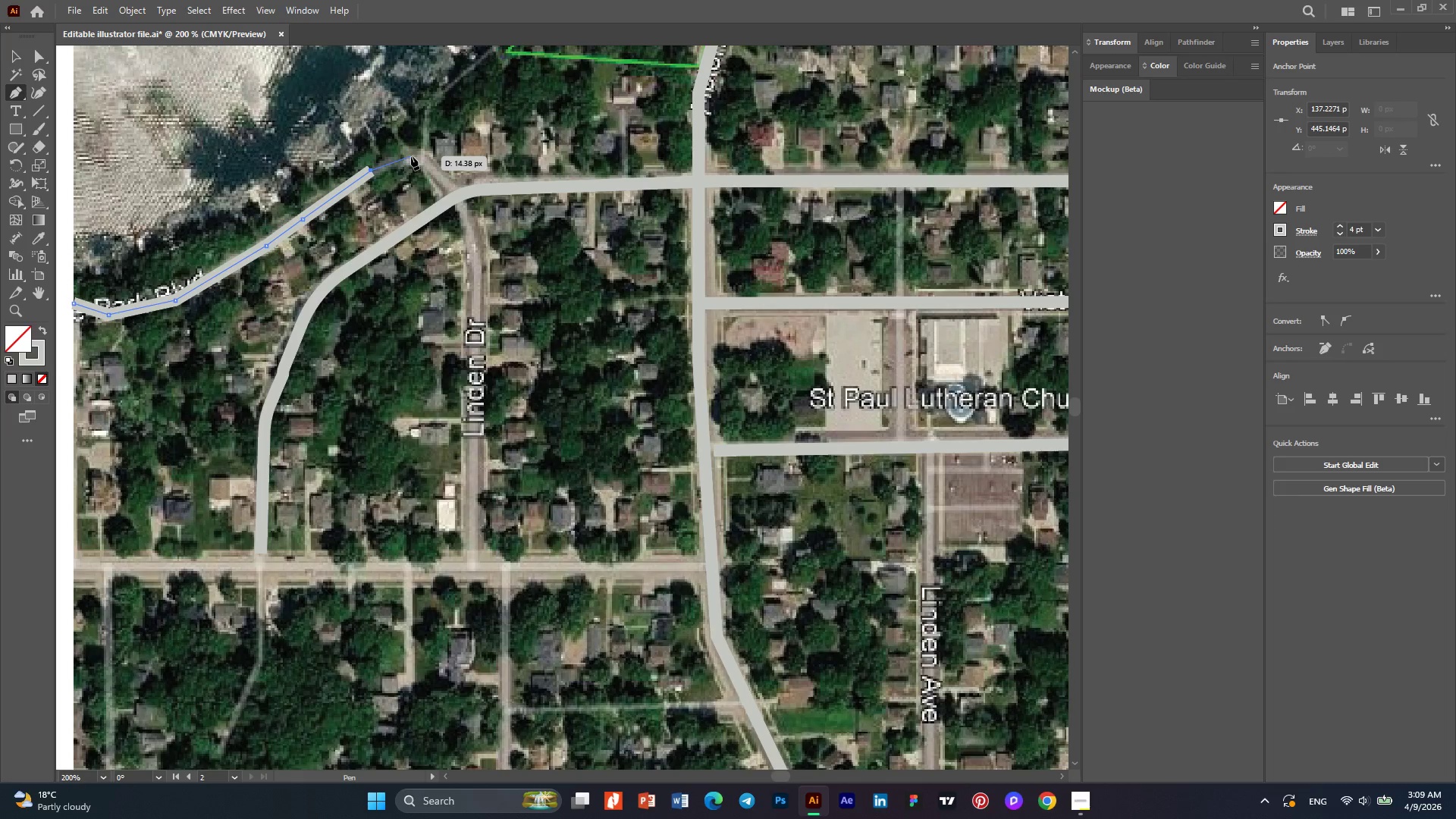 
left_click([419, 156])
 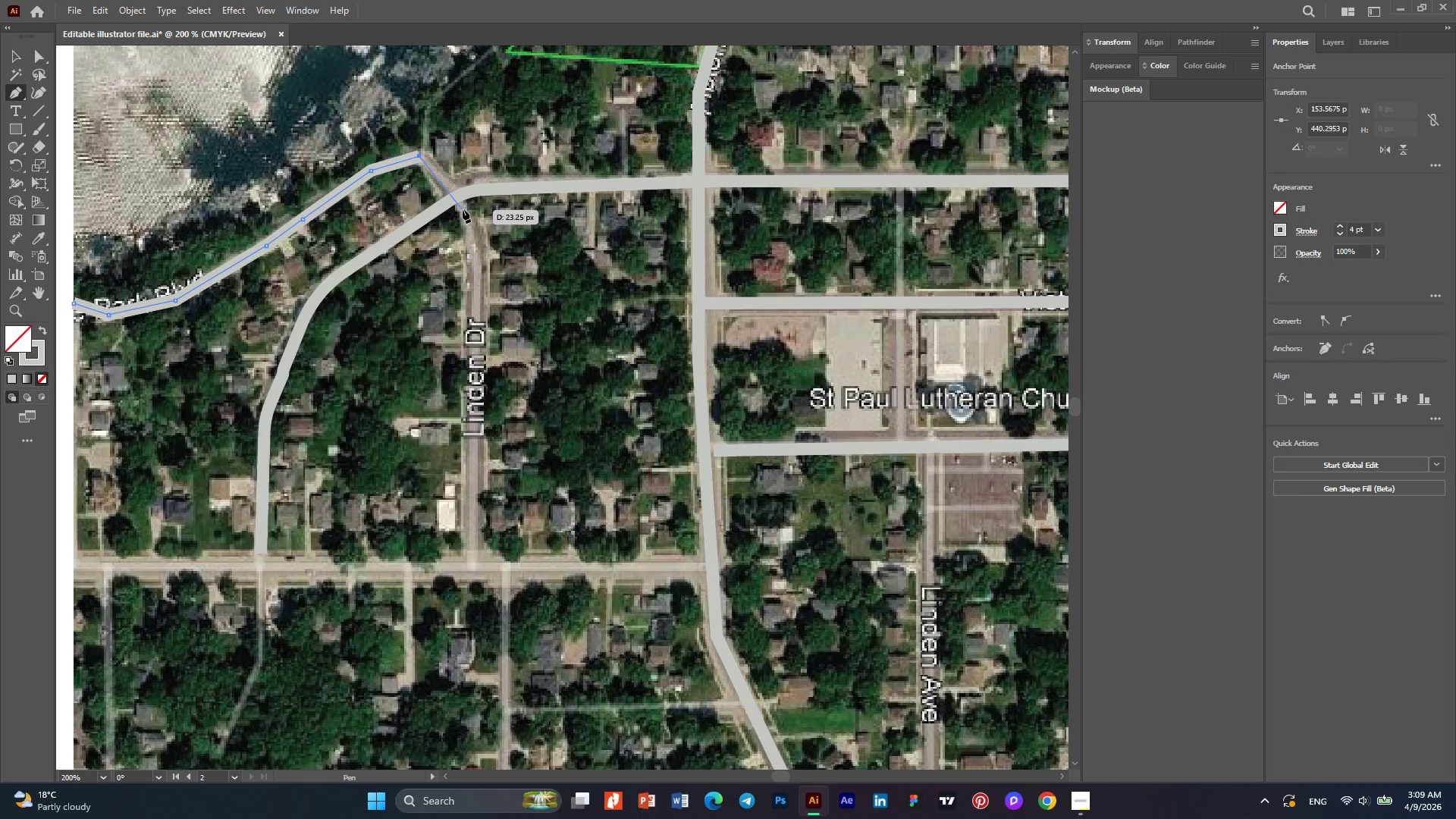 
left_click([463, 204])
 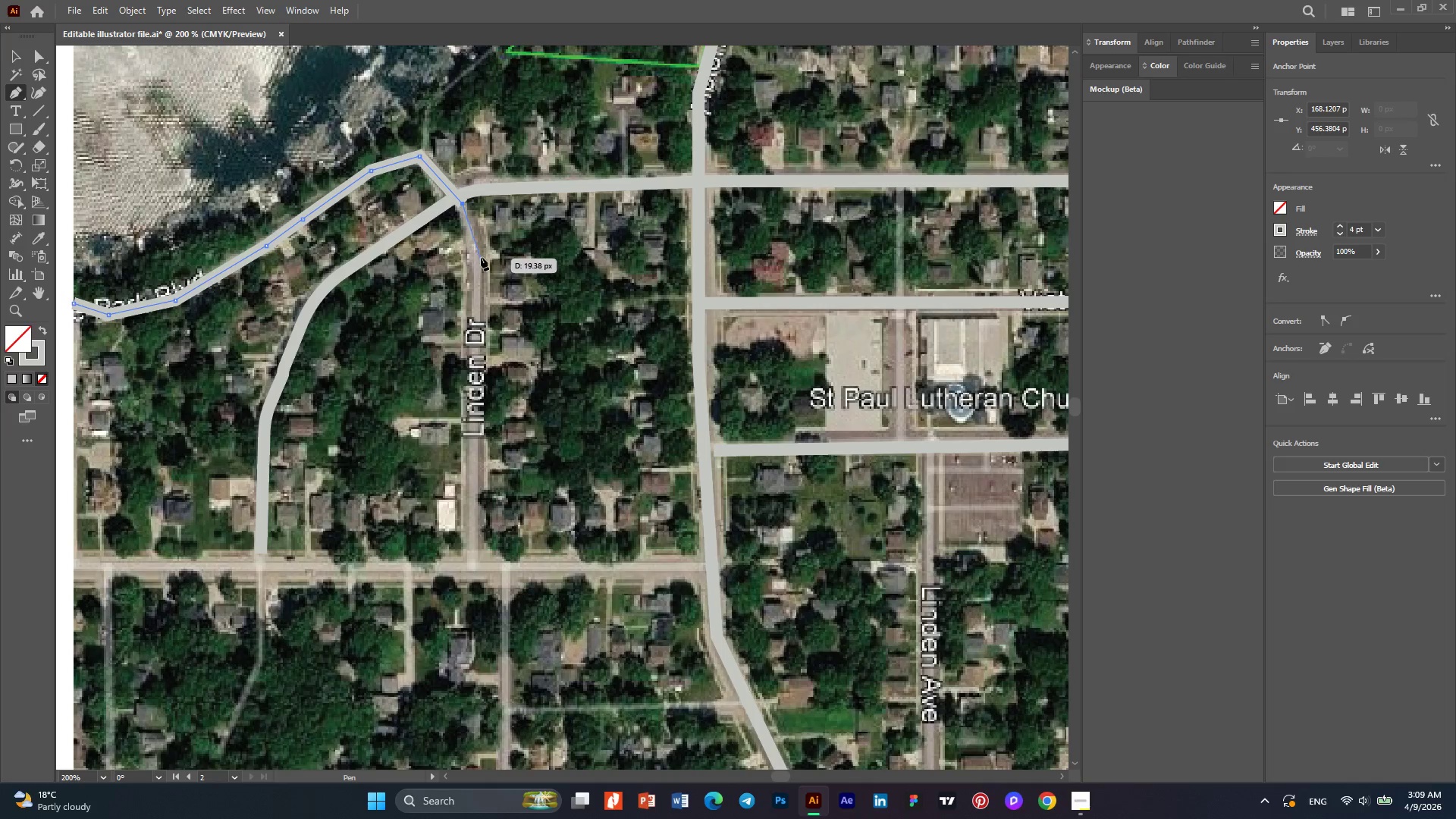 
left_click([481, 256])
 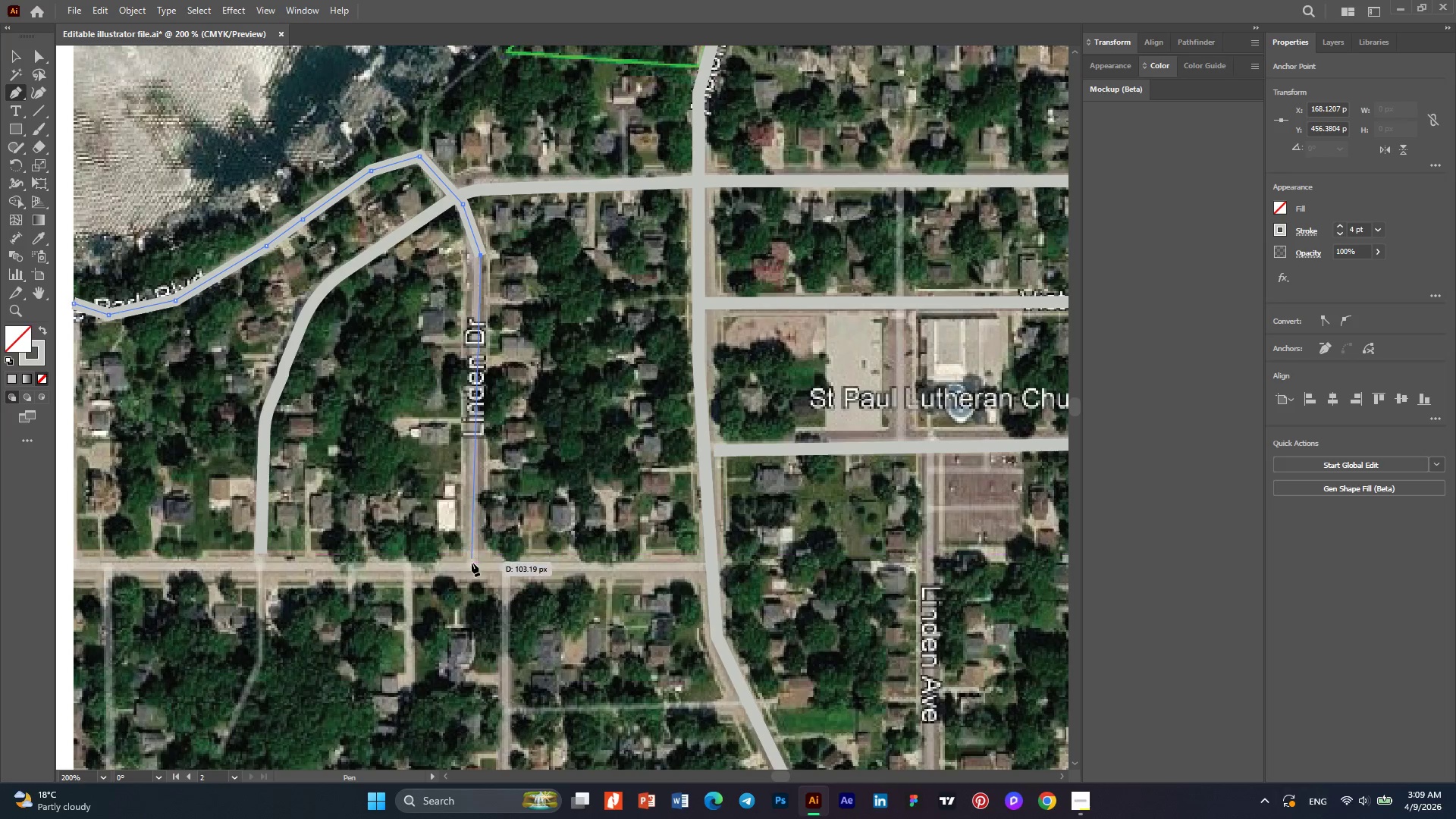 
left_click([472, 566])
 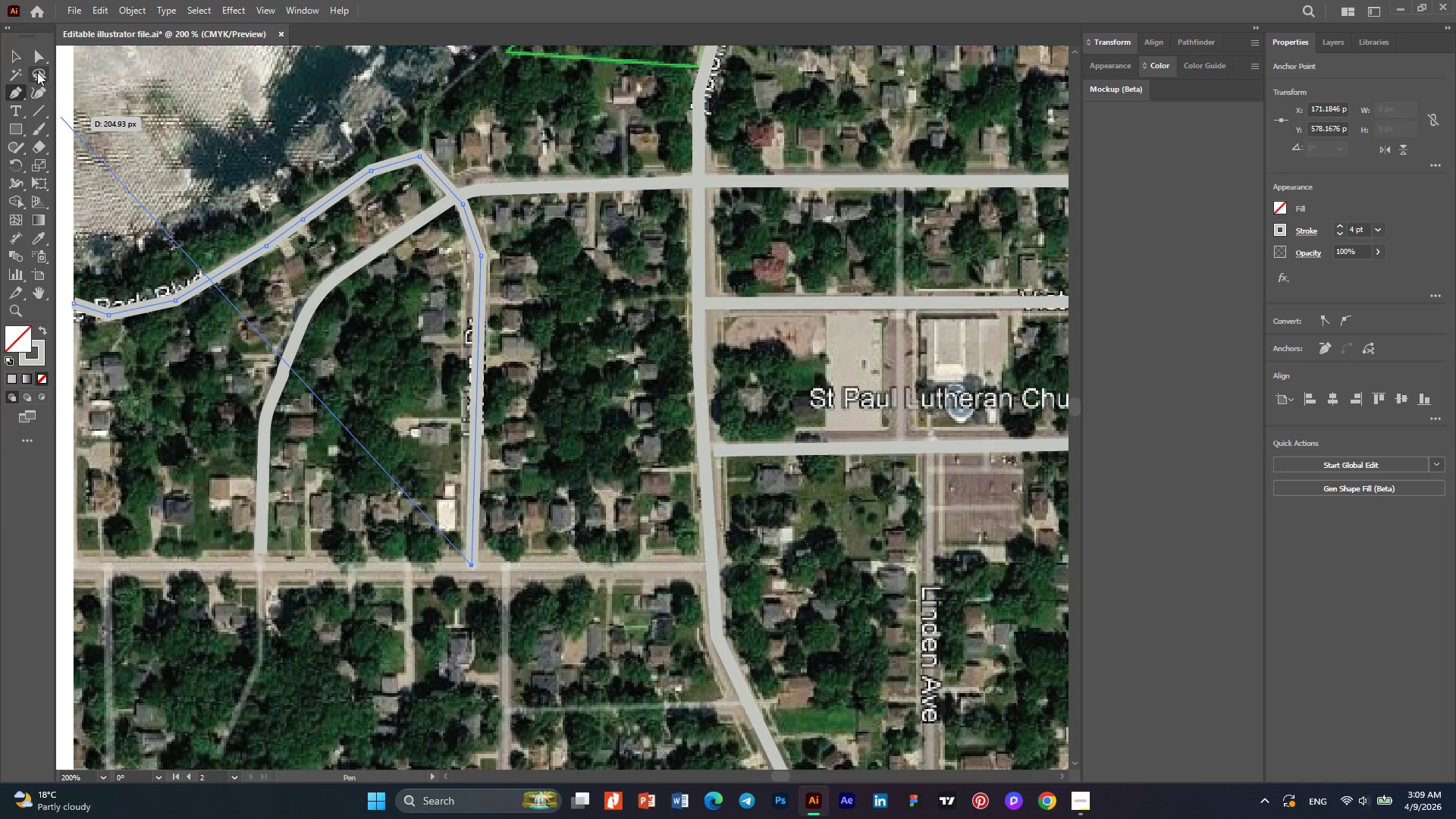 
left_click([38, 58])
 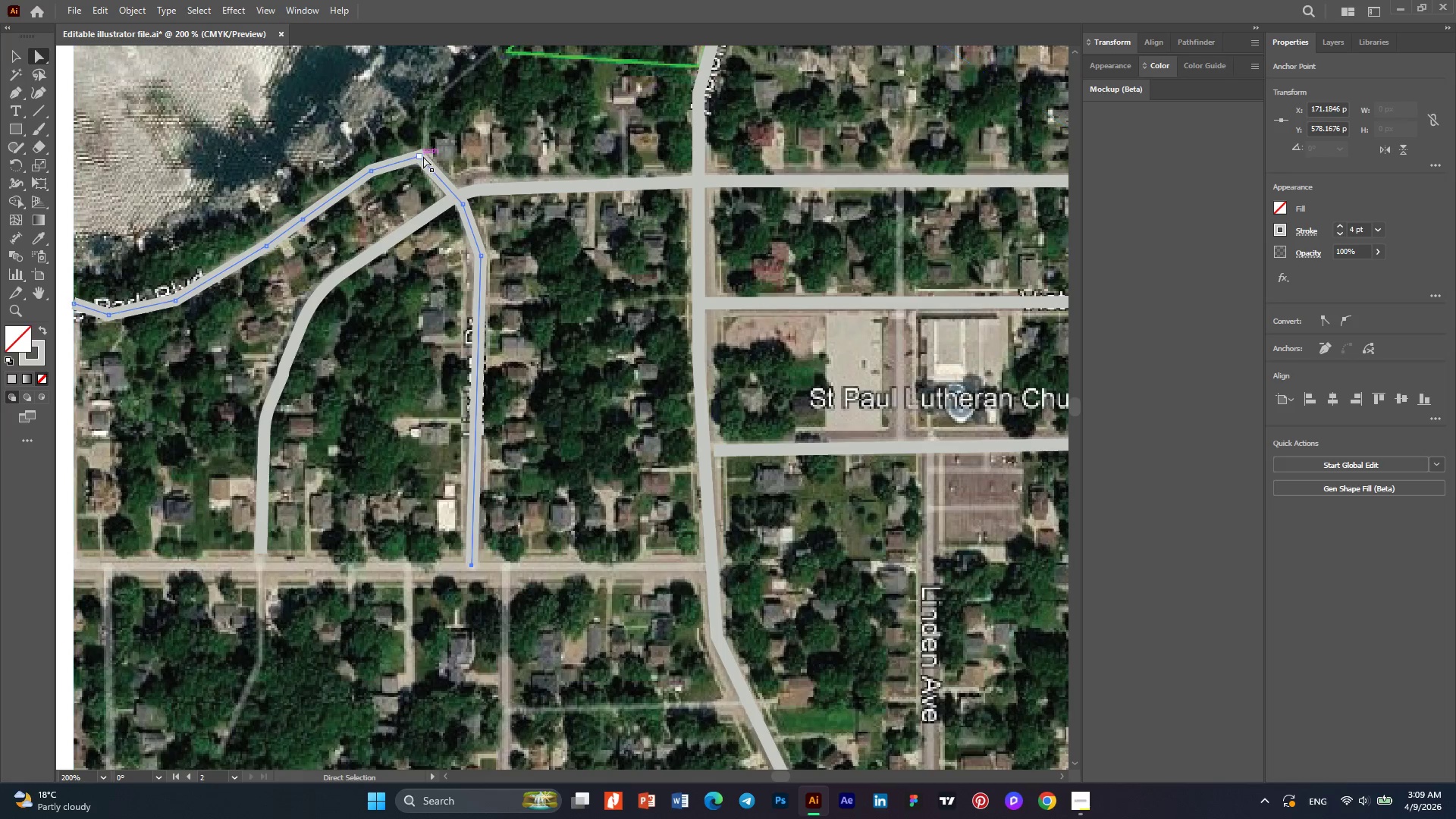 
left_click([423, 156])
 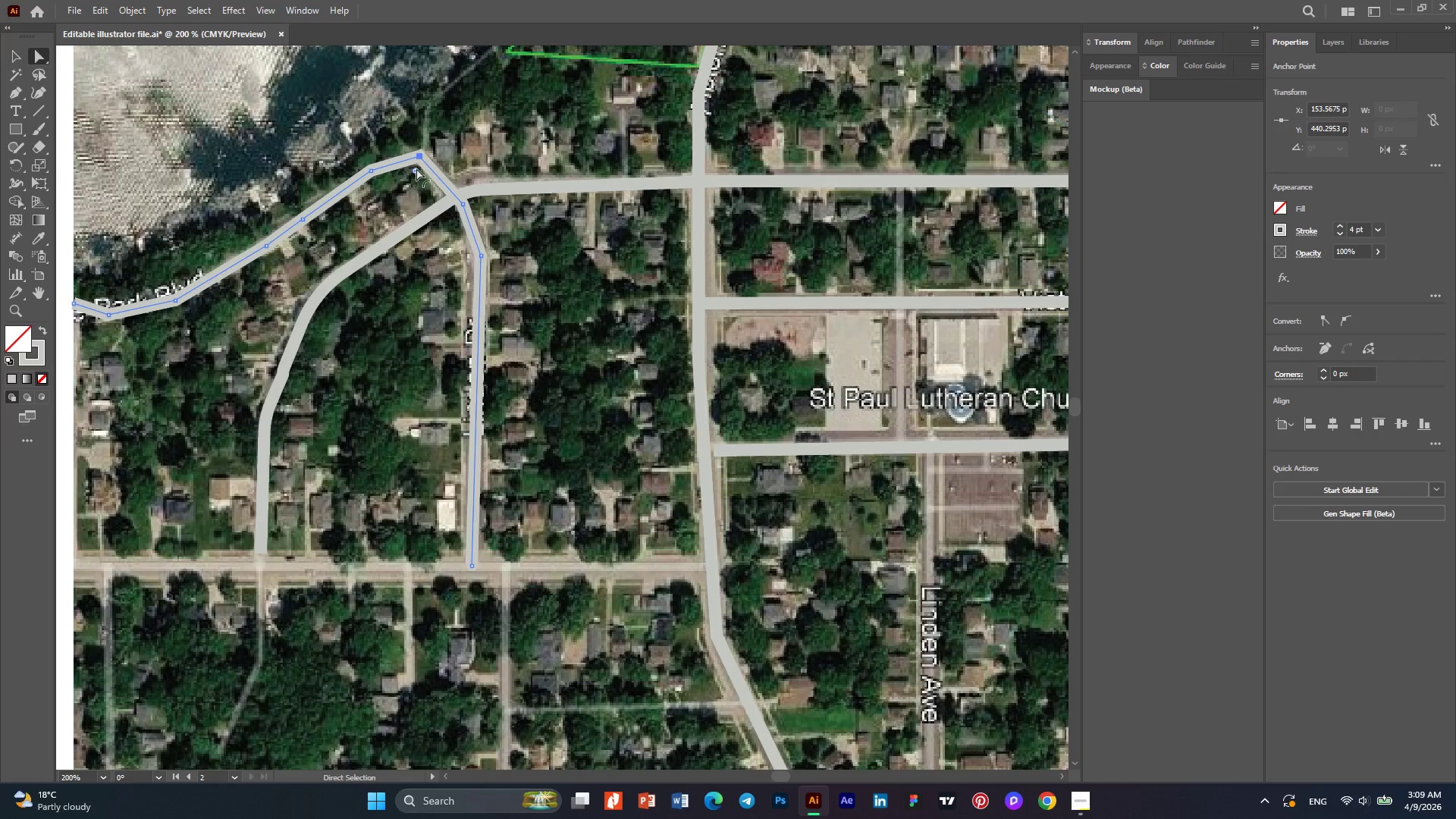 
left_click_drag(start_coordinate=[416, 168], to_coordinate=[415, 210])
 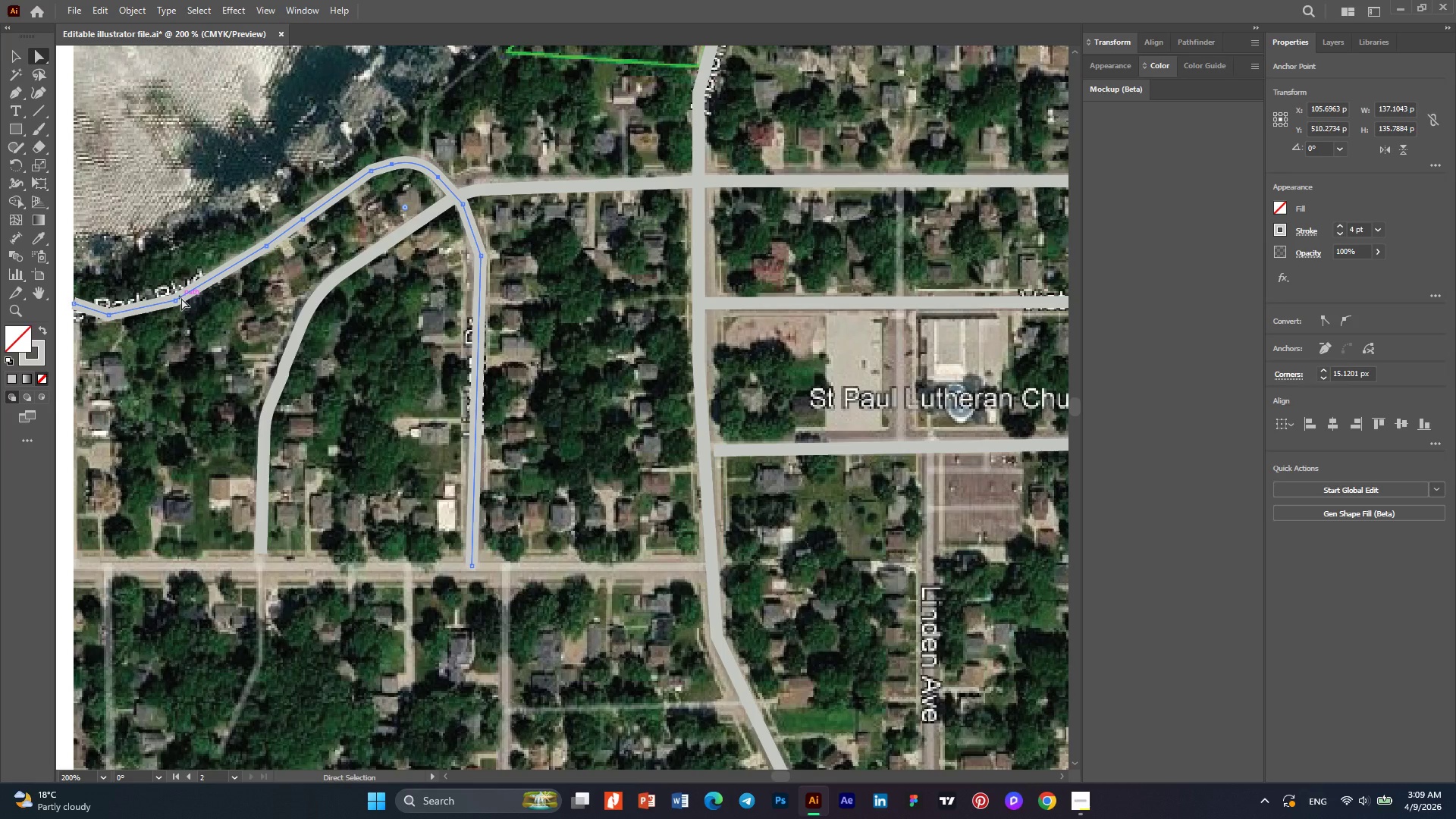 
left_click([177, 303])
 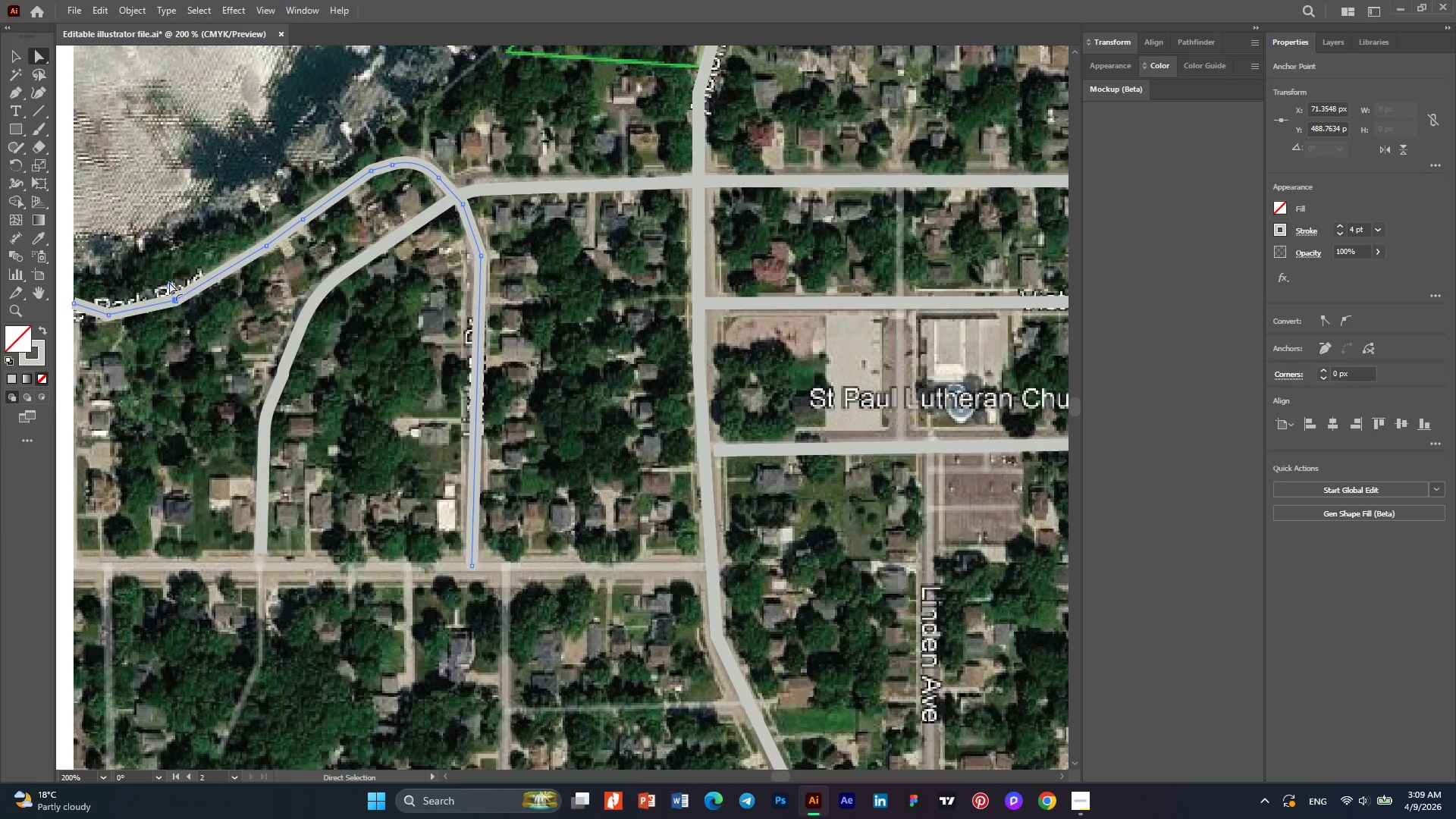 
left_click_drag(start_coordinate=[169, 282], to_coordinate=[170, 249])
 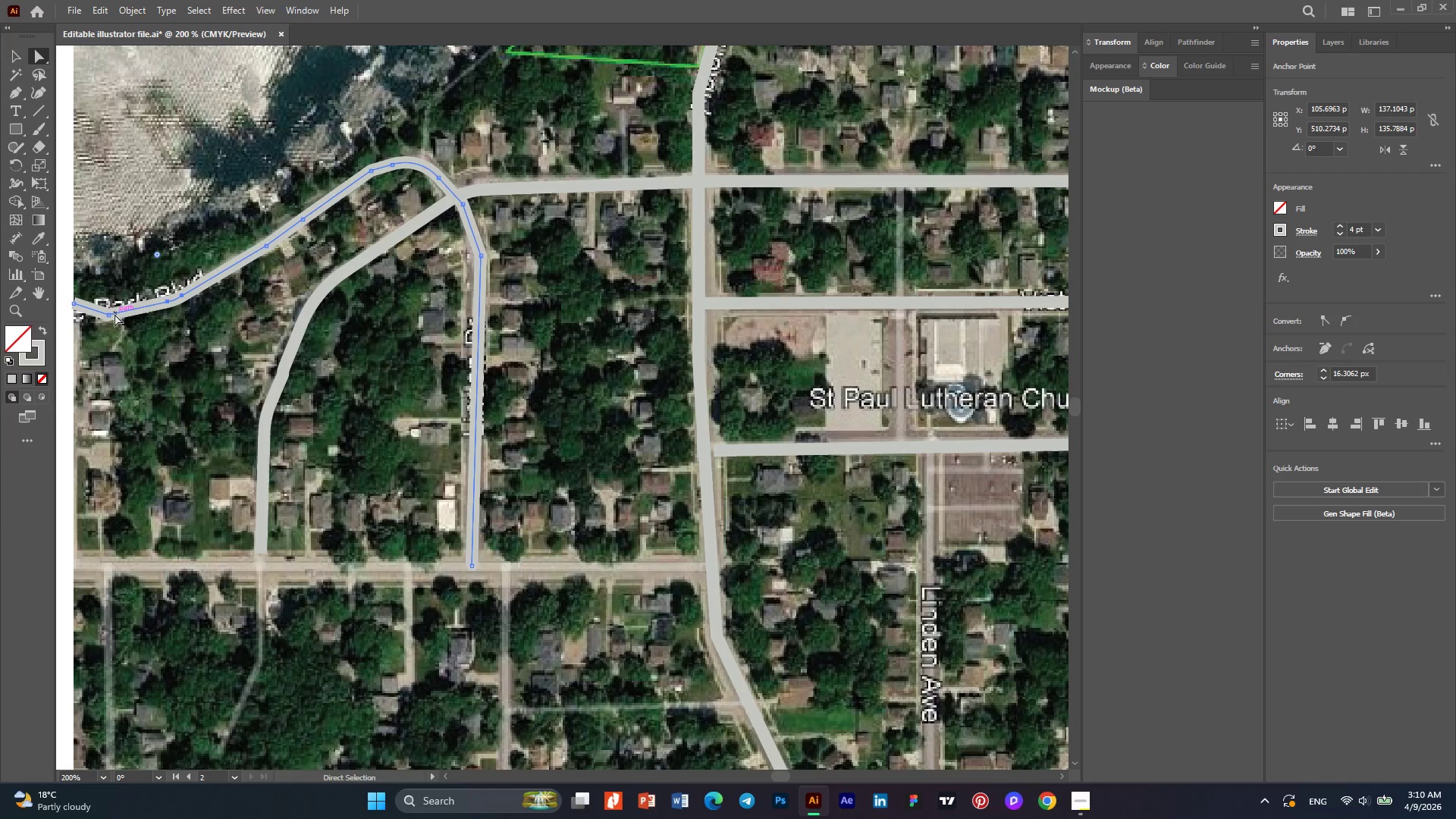 
left_click([110, 312])
 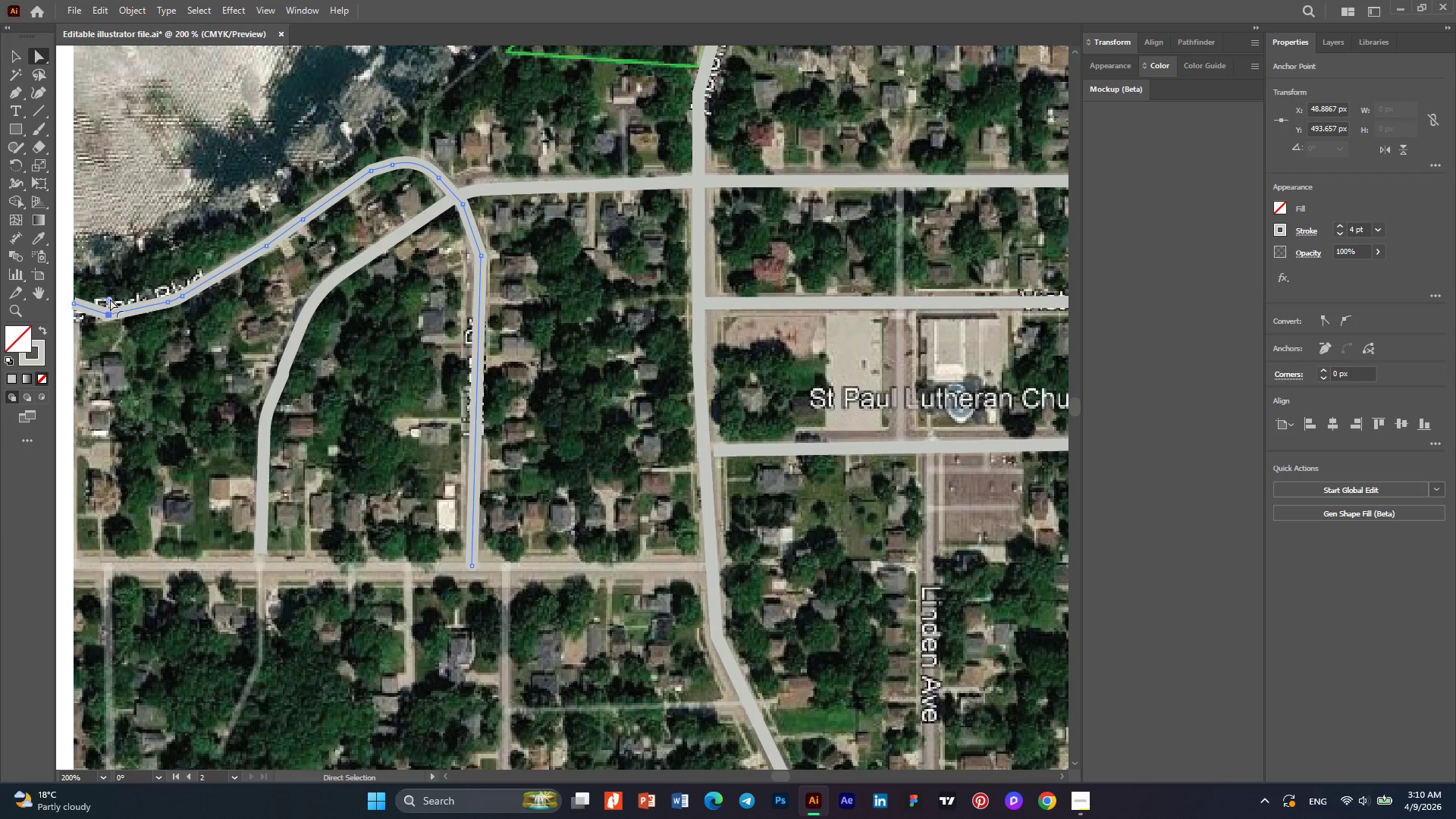 
left_click_drag(start_coordinate=[110, 299], to_coordinate=[115, 281])
 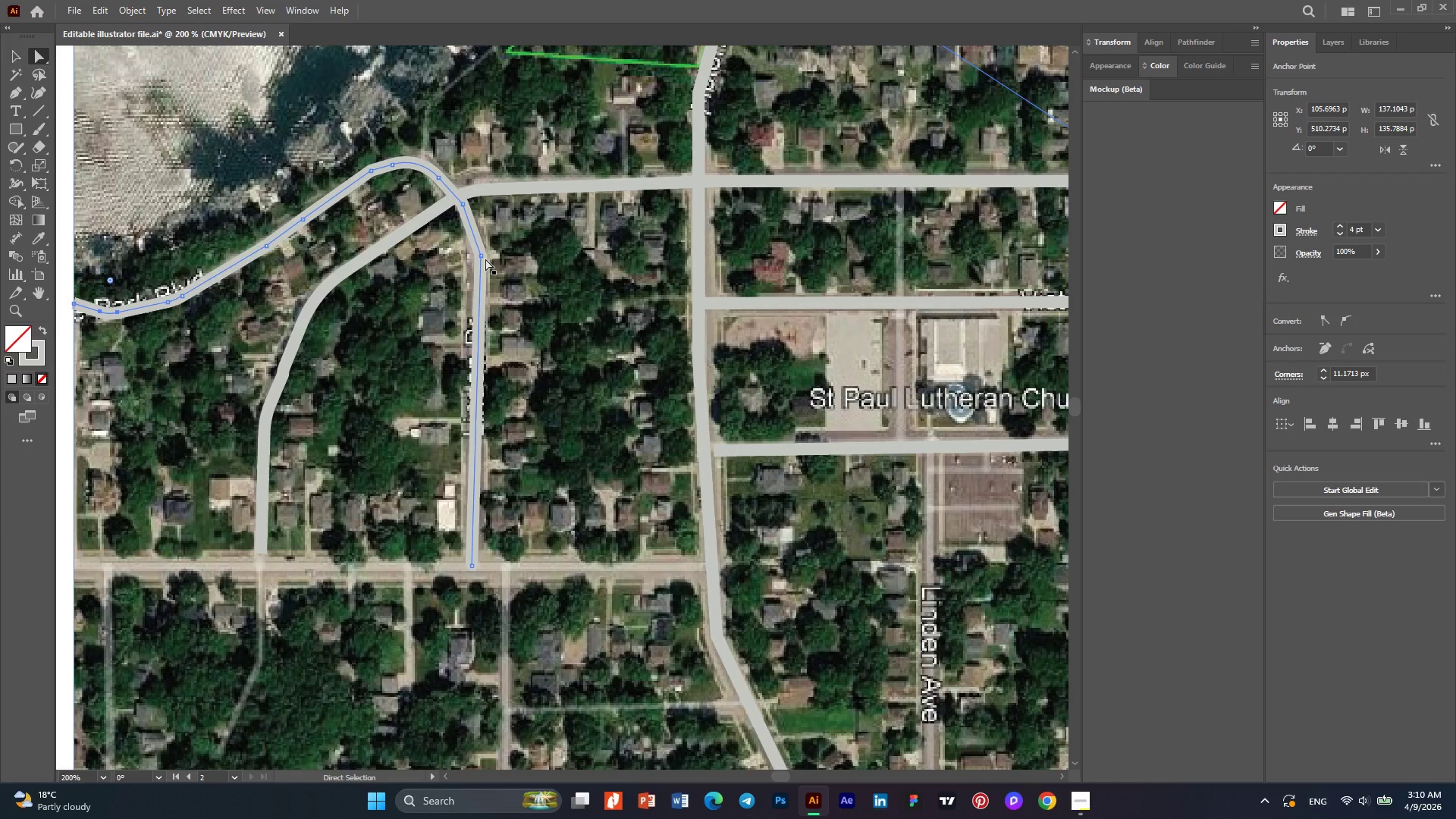 
left_click([484, 257])
 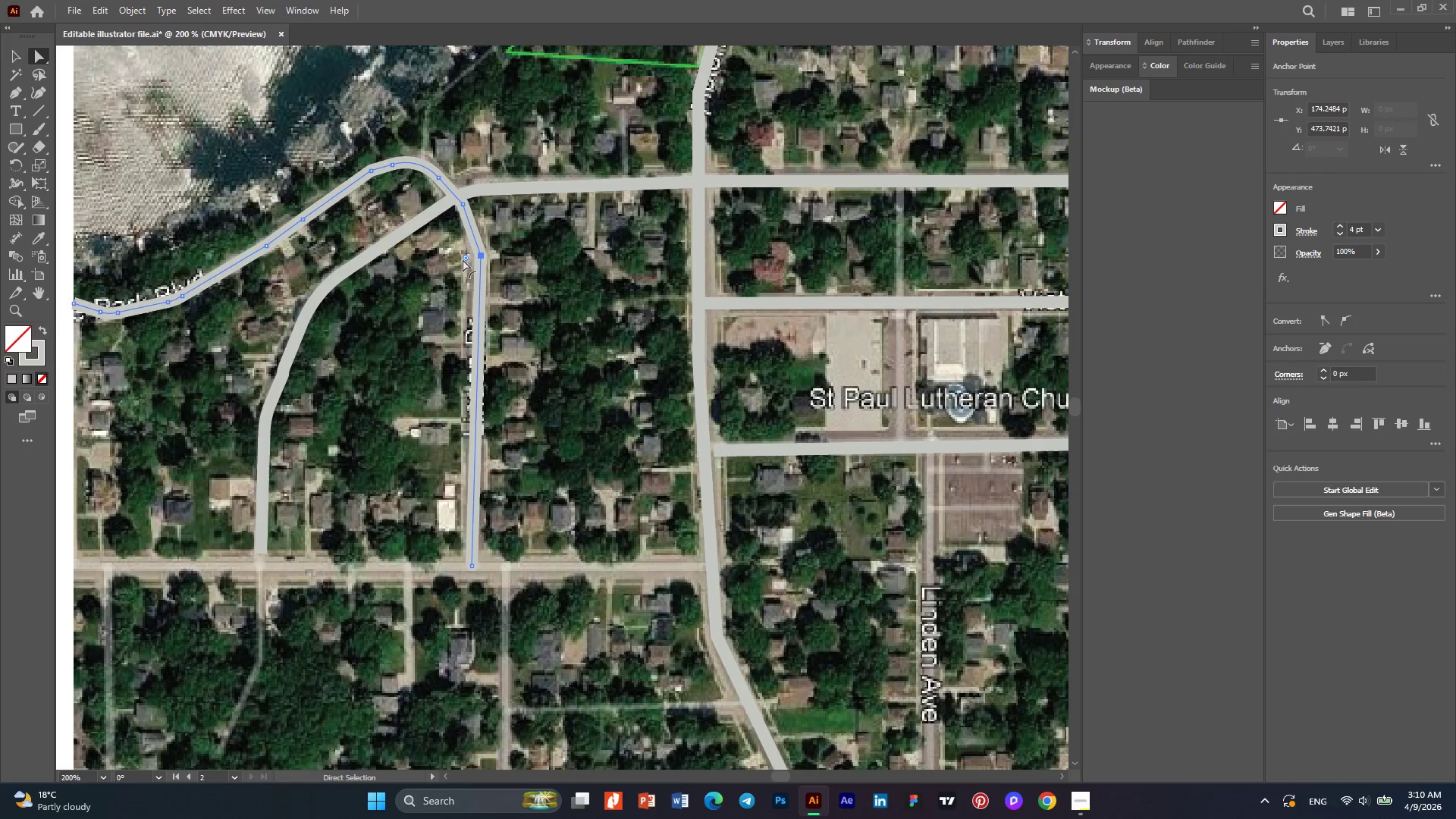 
left_click_drag(start_coordinate=[463, 259], to_coordinate=[446, 315])
 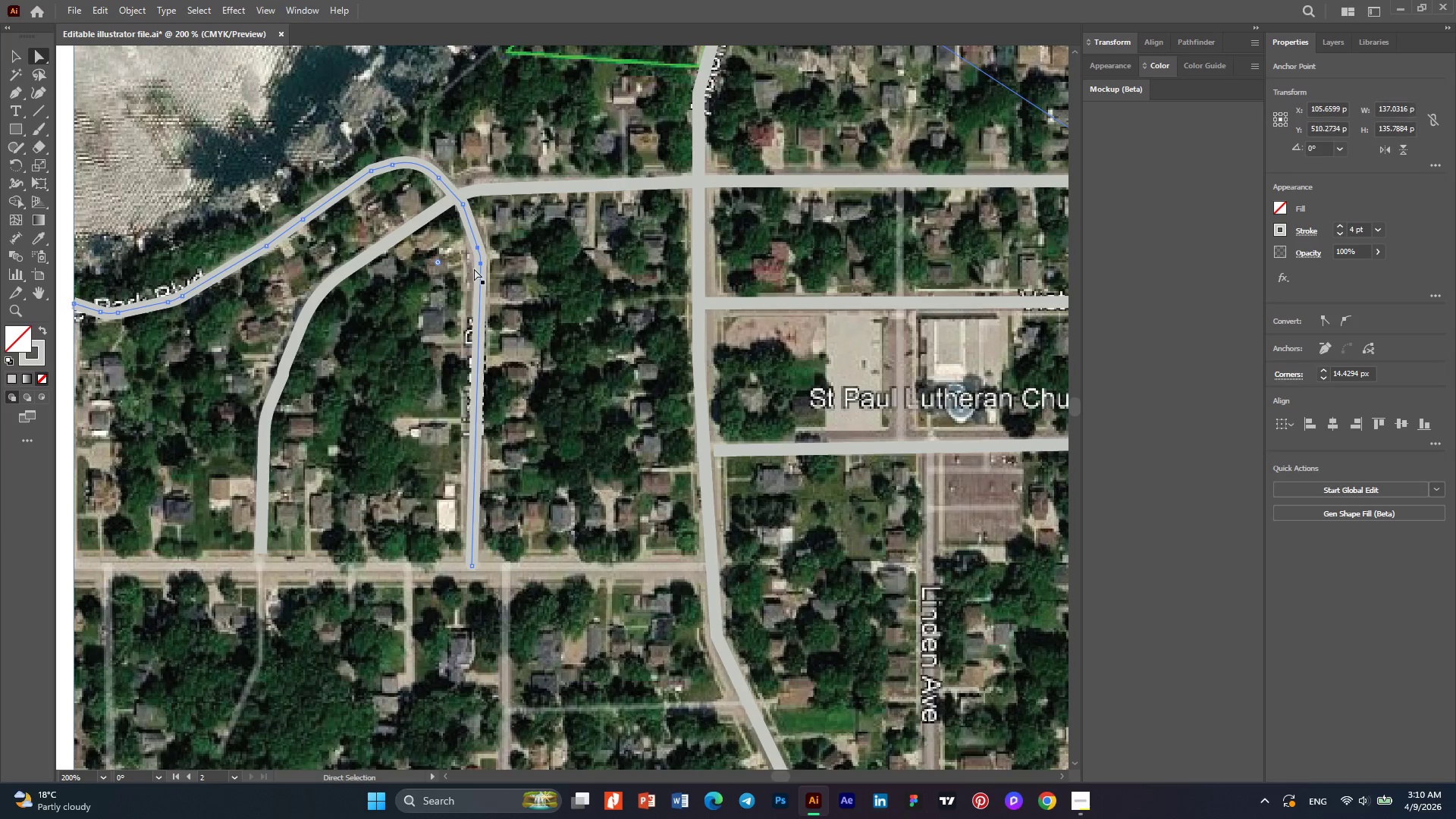 
left_click([474, 268])
 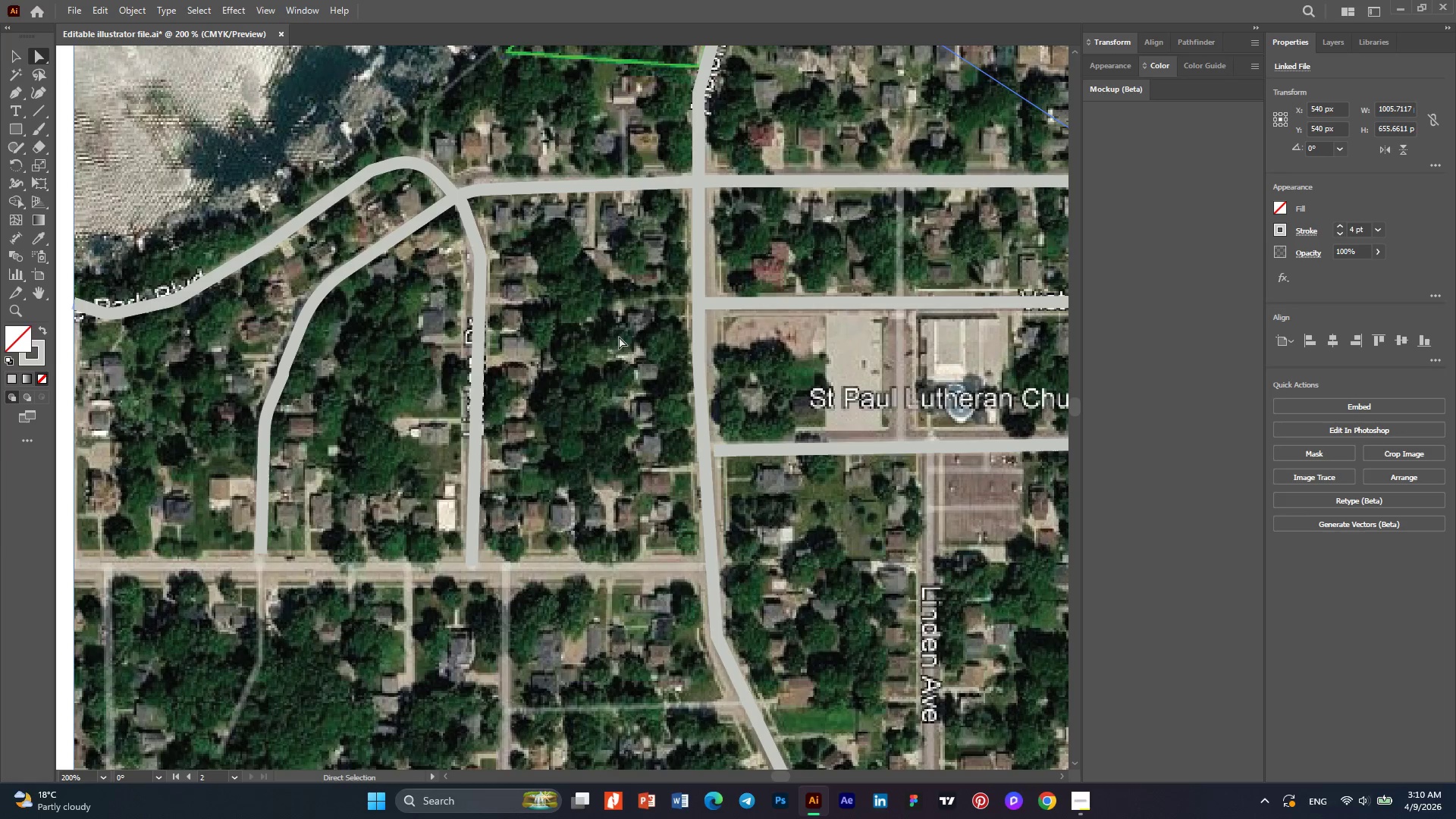 
hold_key(key=AltLeft, duration=0.36)
scroll: coordinate [558, 402], scroll_direction: down, amount: 2.0
 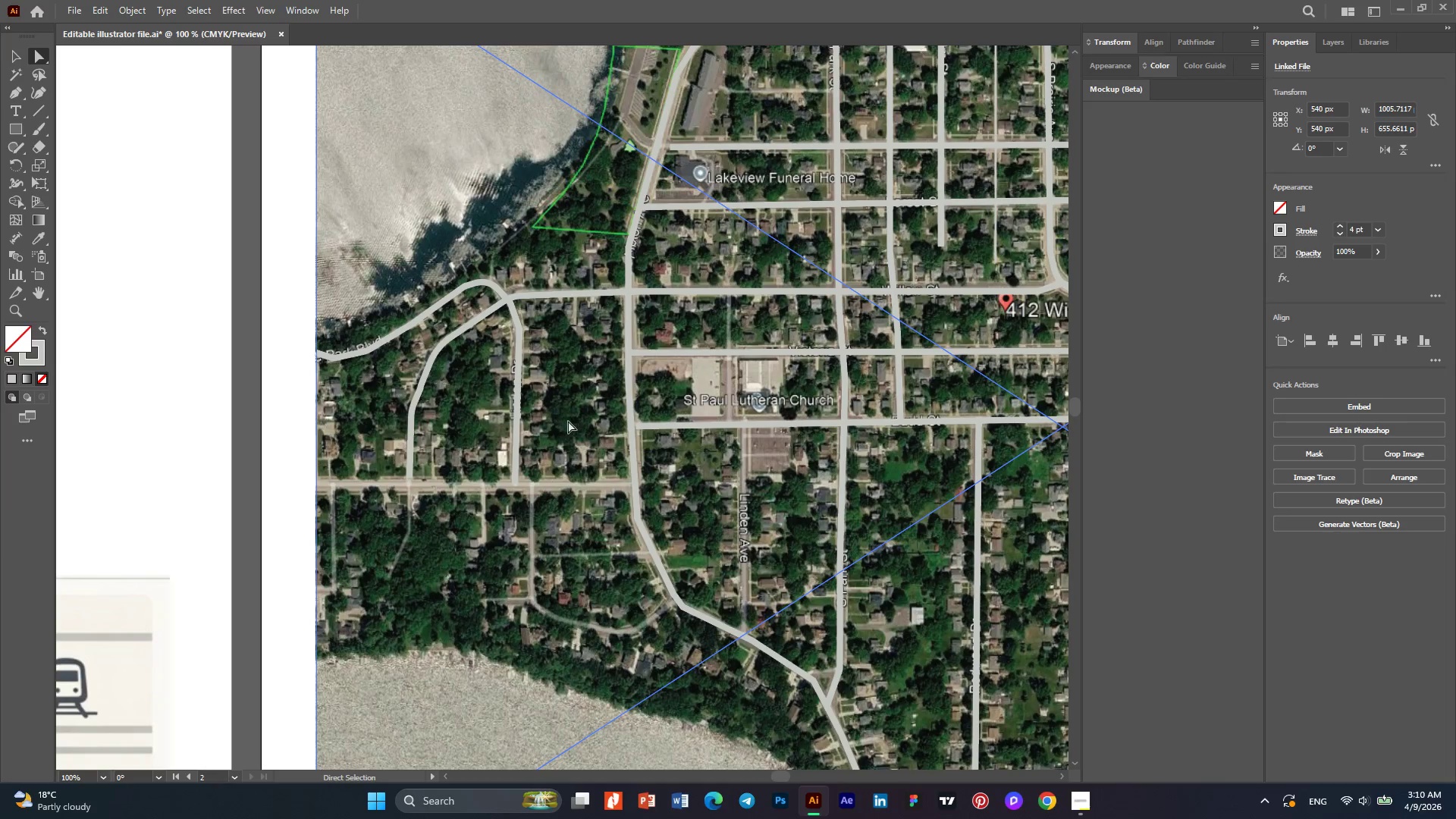 
key(Alt+AltLeft)
 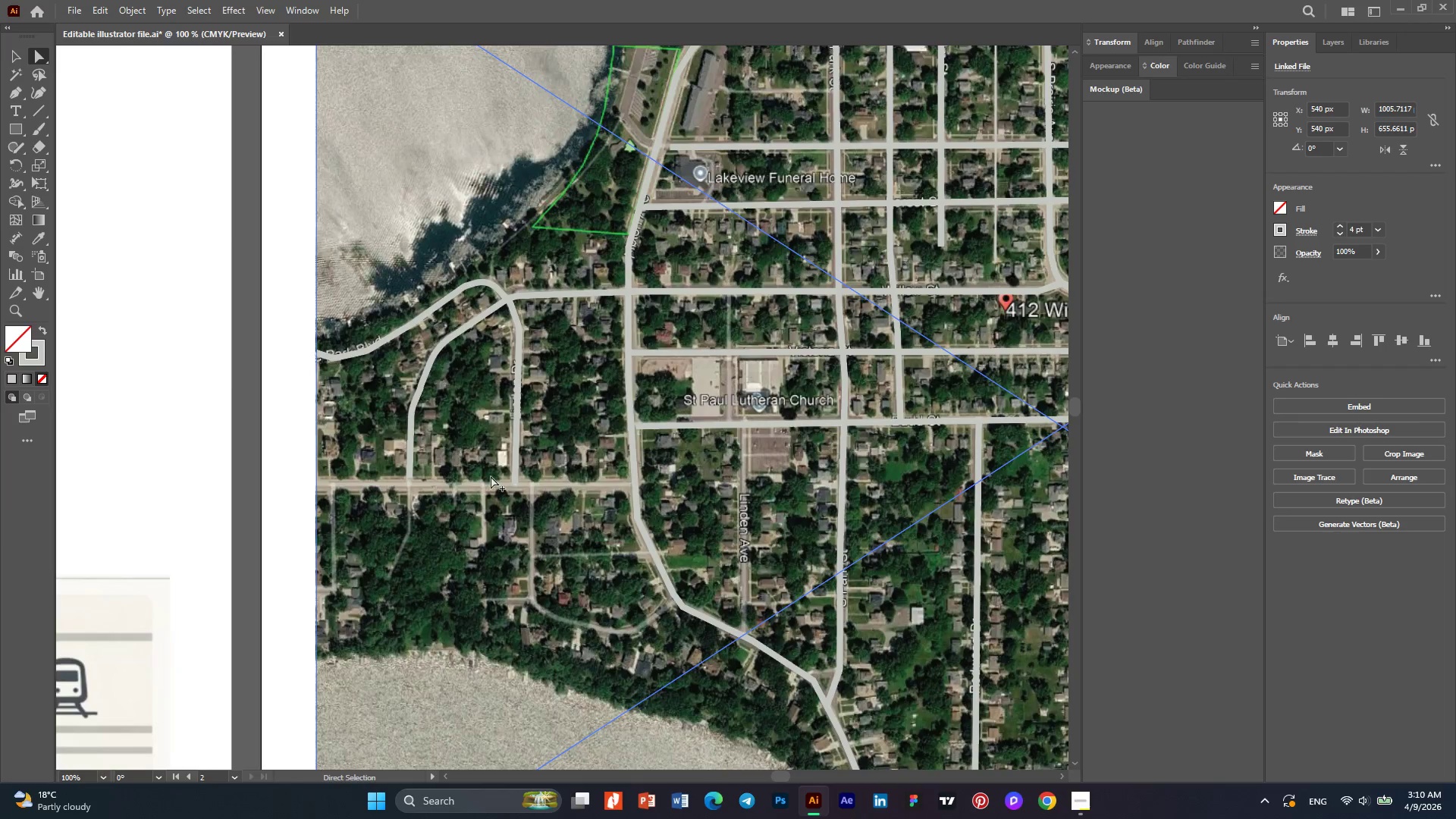 
scroll: coordinate [491, 476], scroll_direction: up, amount: 2.0
 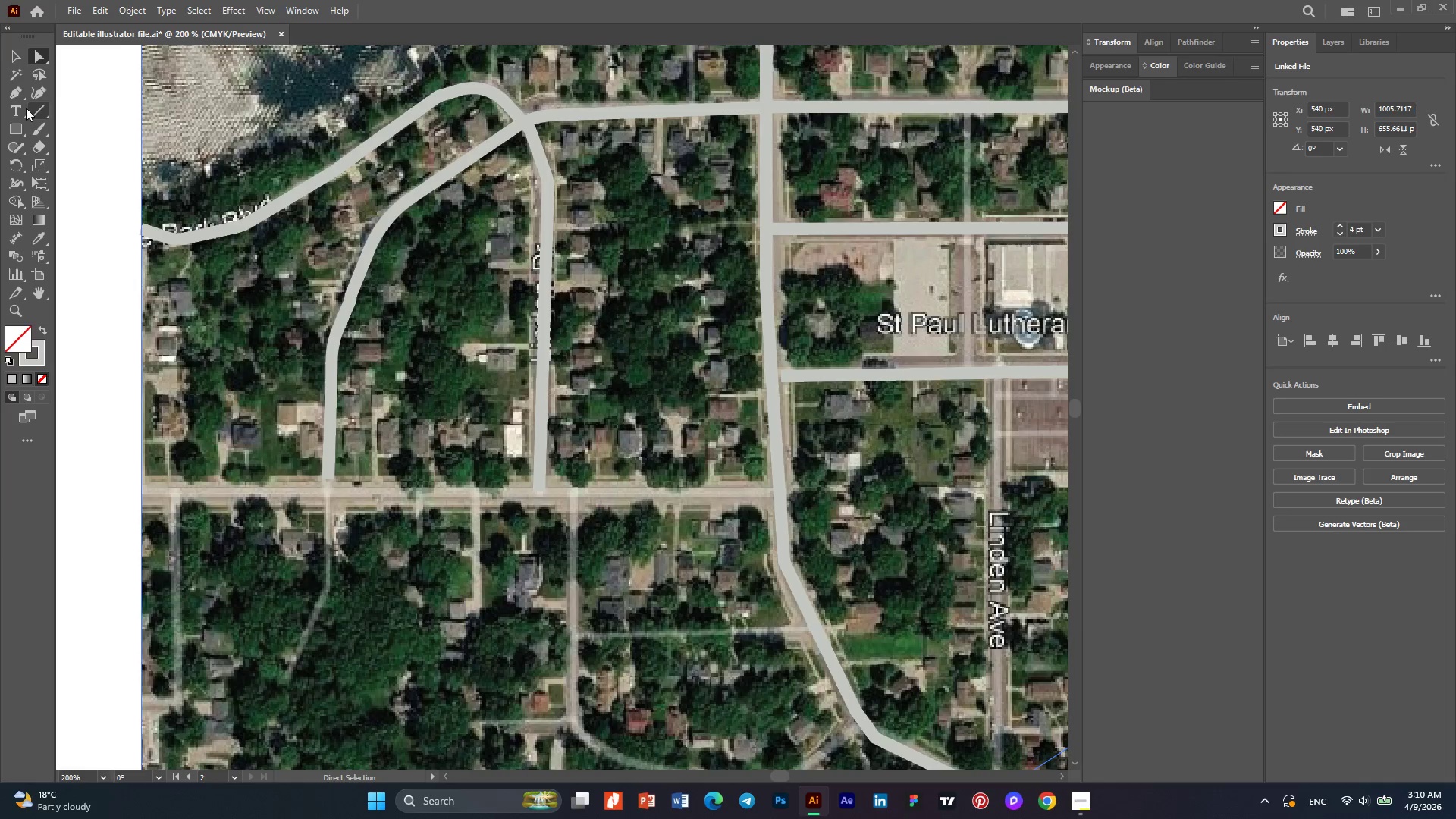 
left_click([11, 93])
 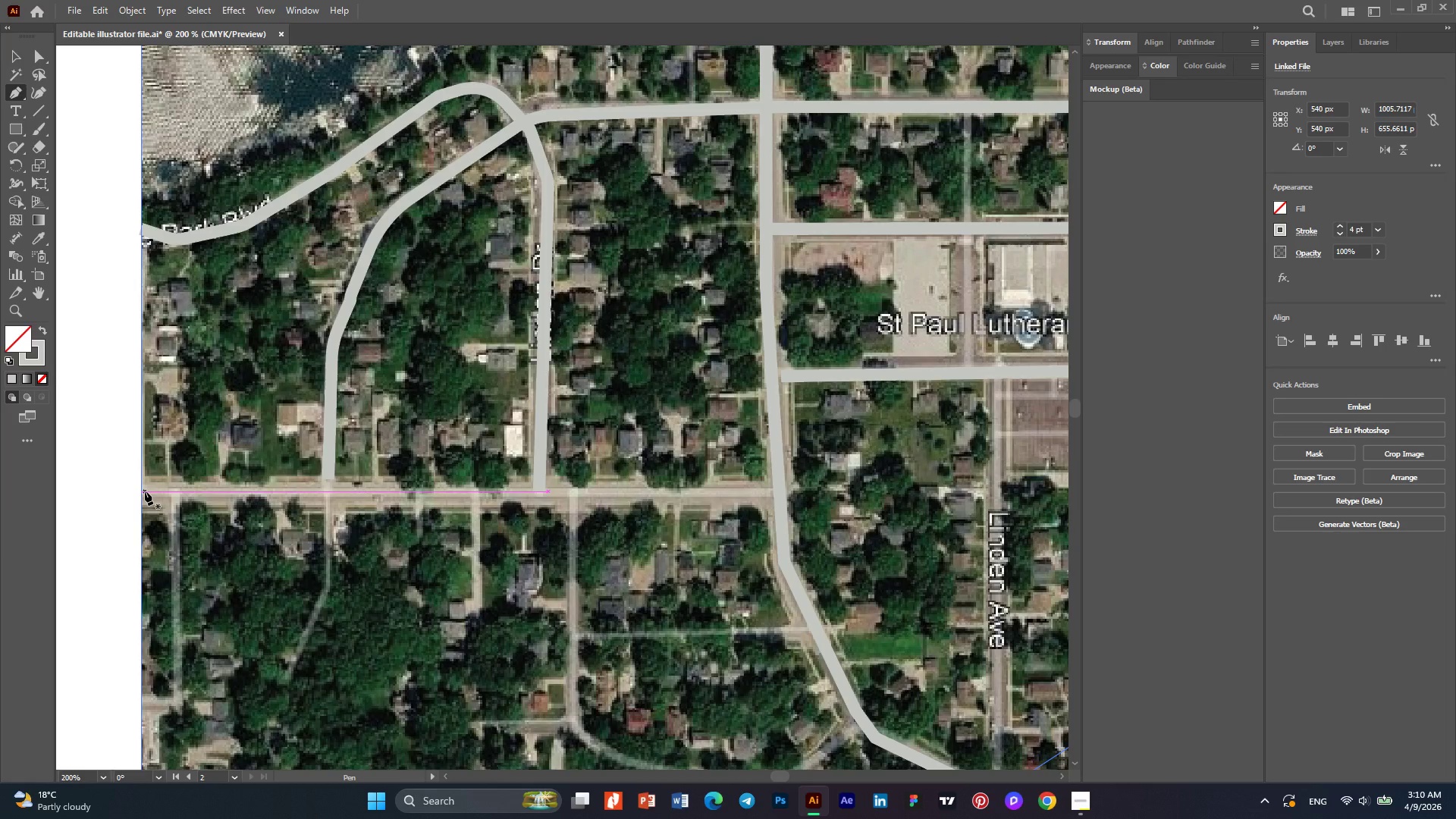 
left_click([143, 491])
 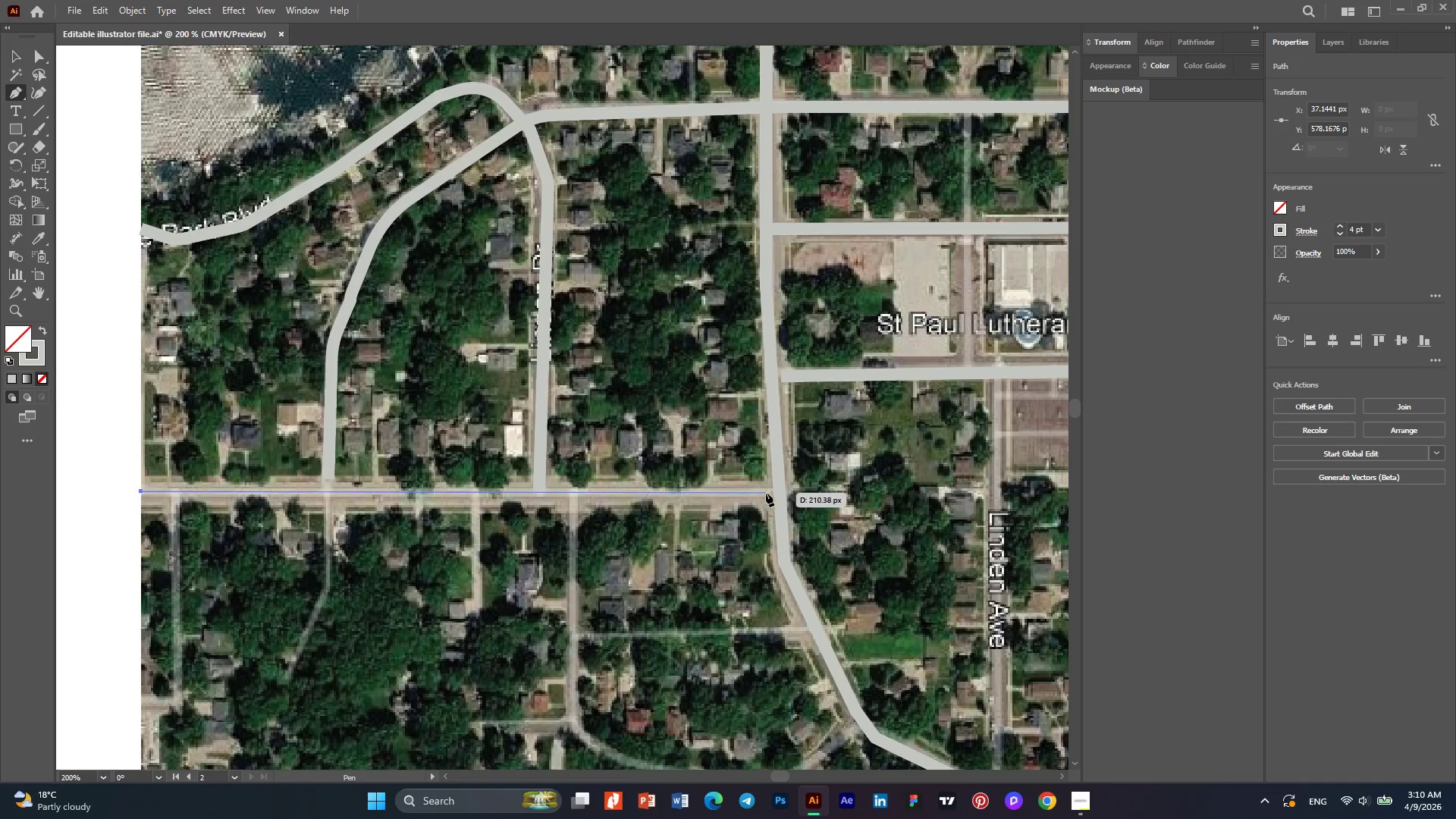 
left_click([777, 494])
 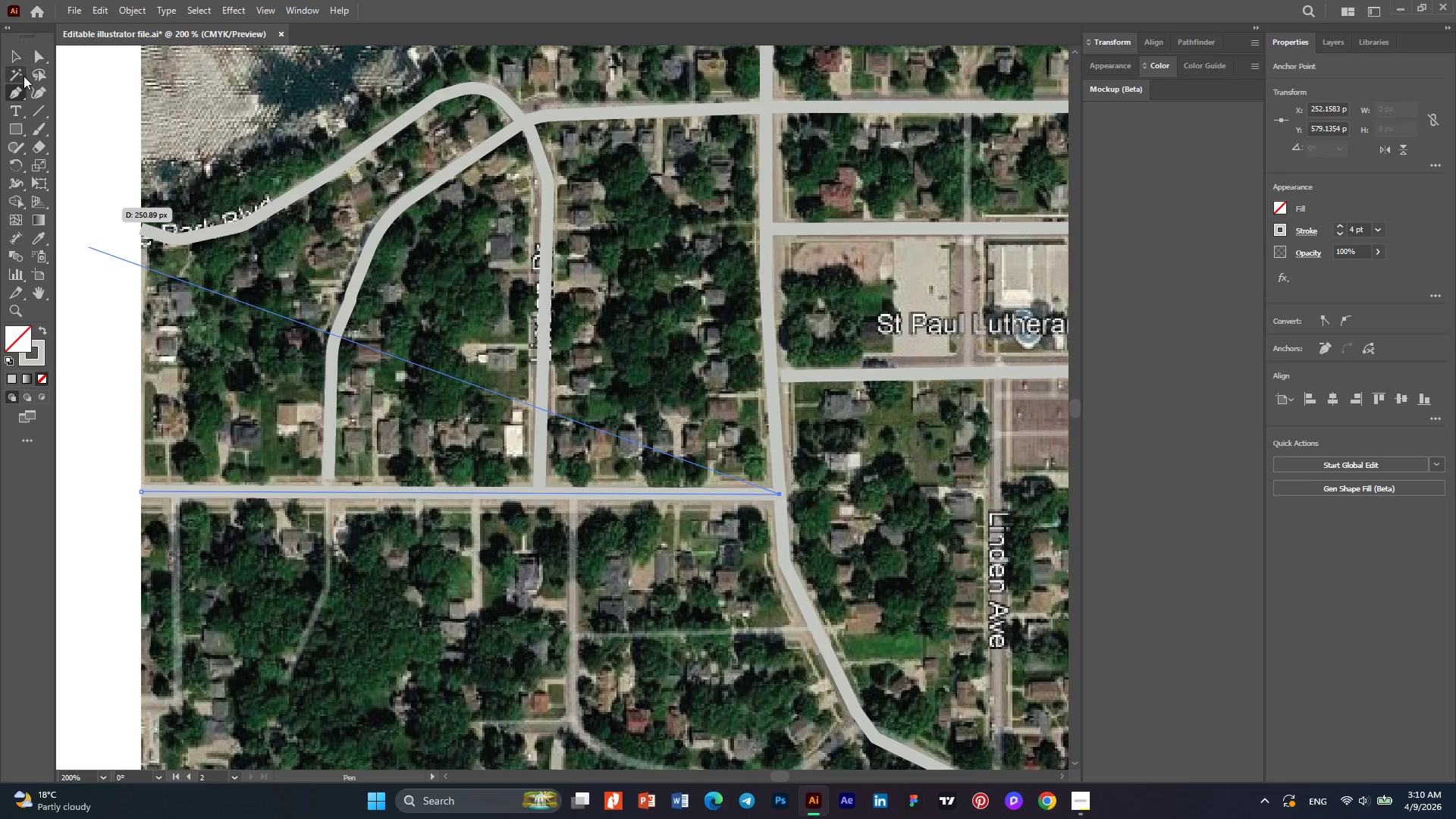 
left_click([34, 58])
 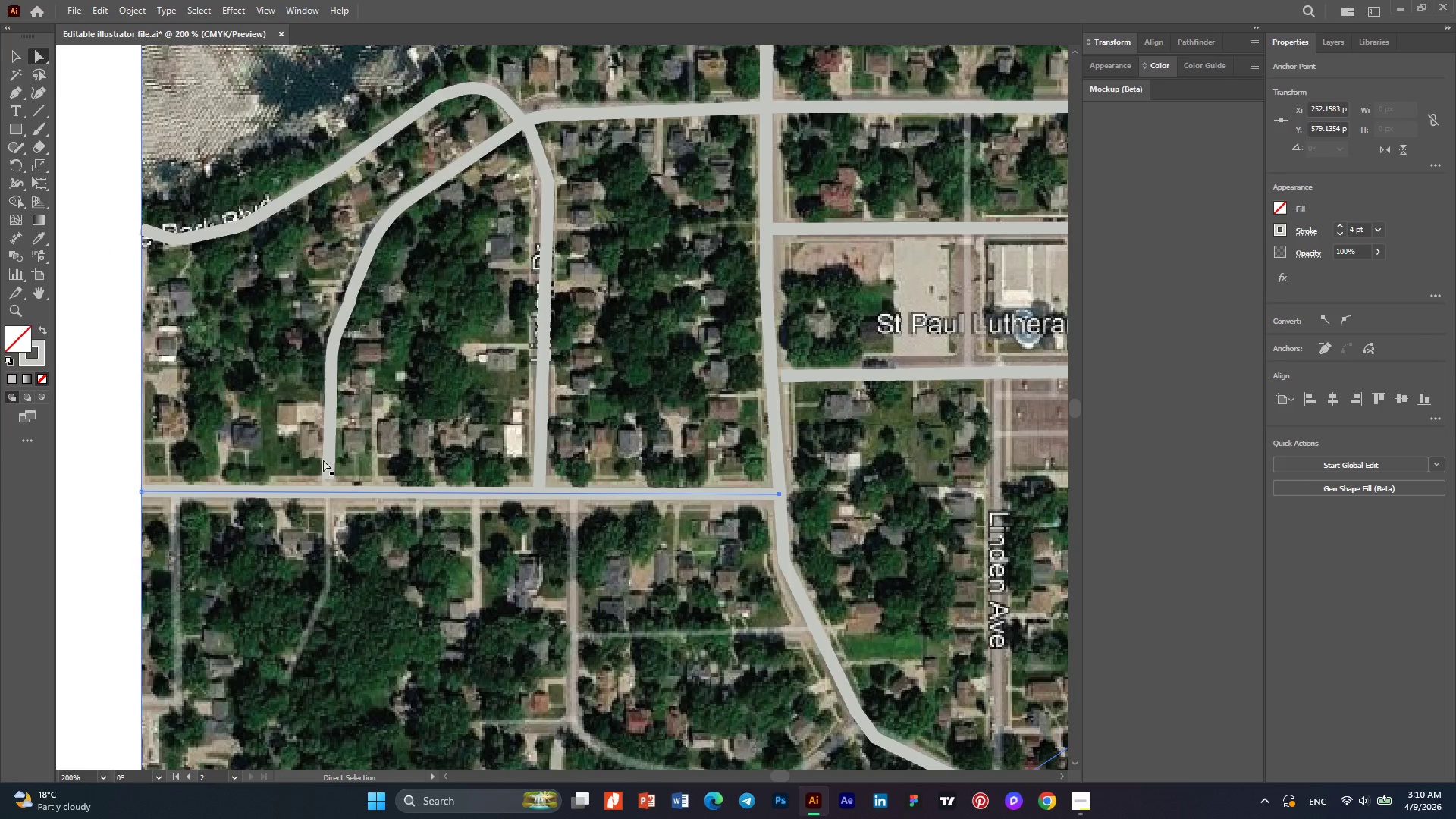 
left_click([331, 471])
 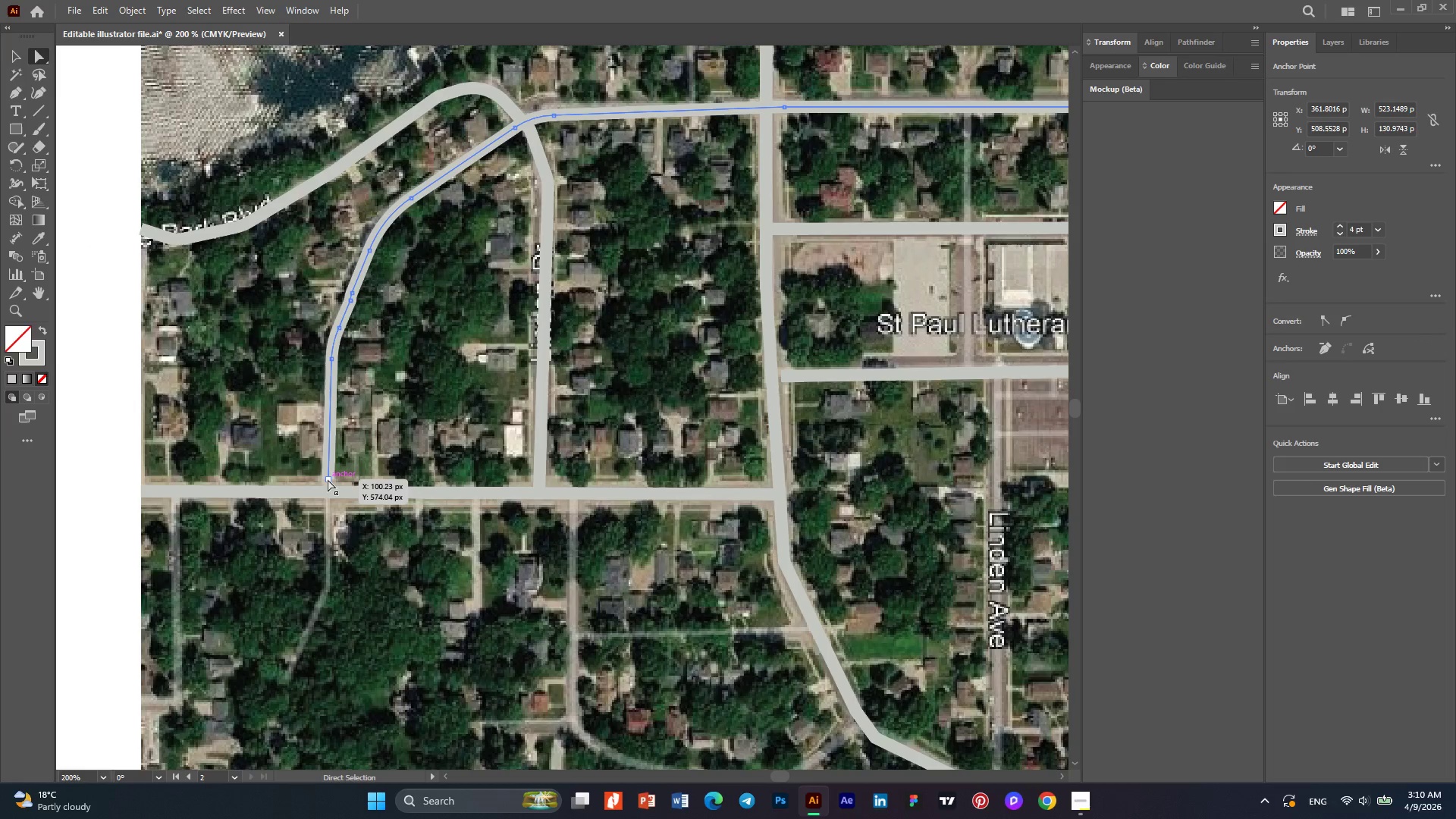 
left_click([328, 479])
 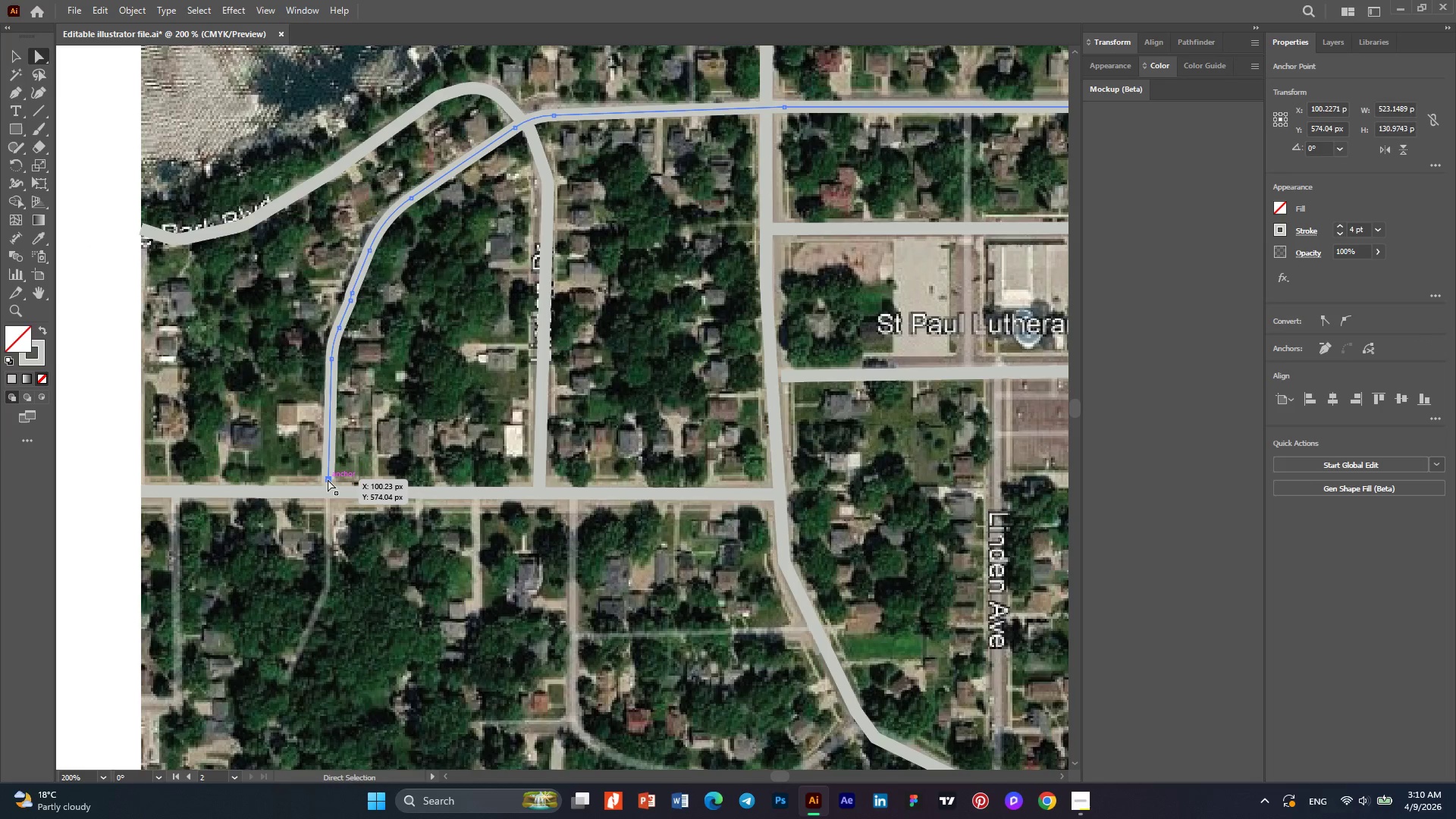 
left_click_drag(start_coordinate=[328, 479], to_coordinate=[330, 492])
 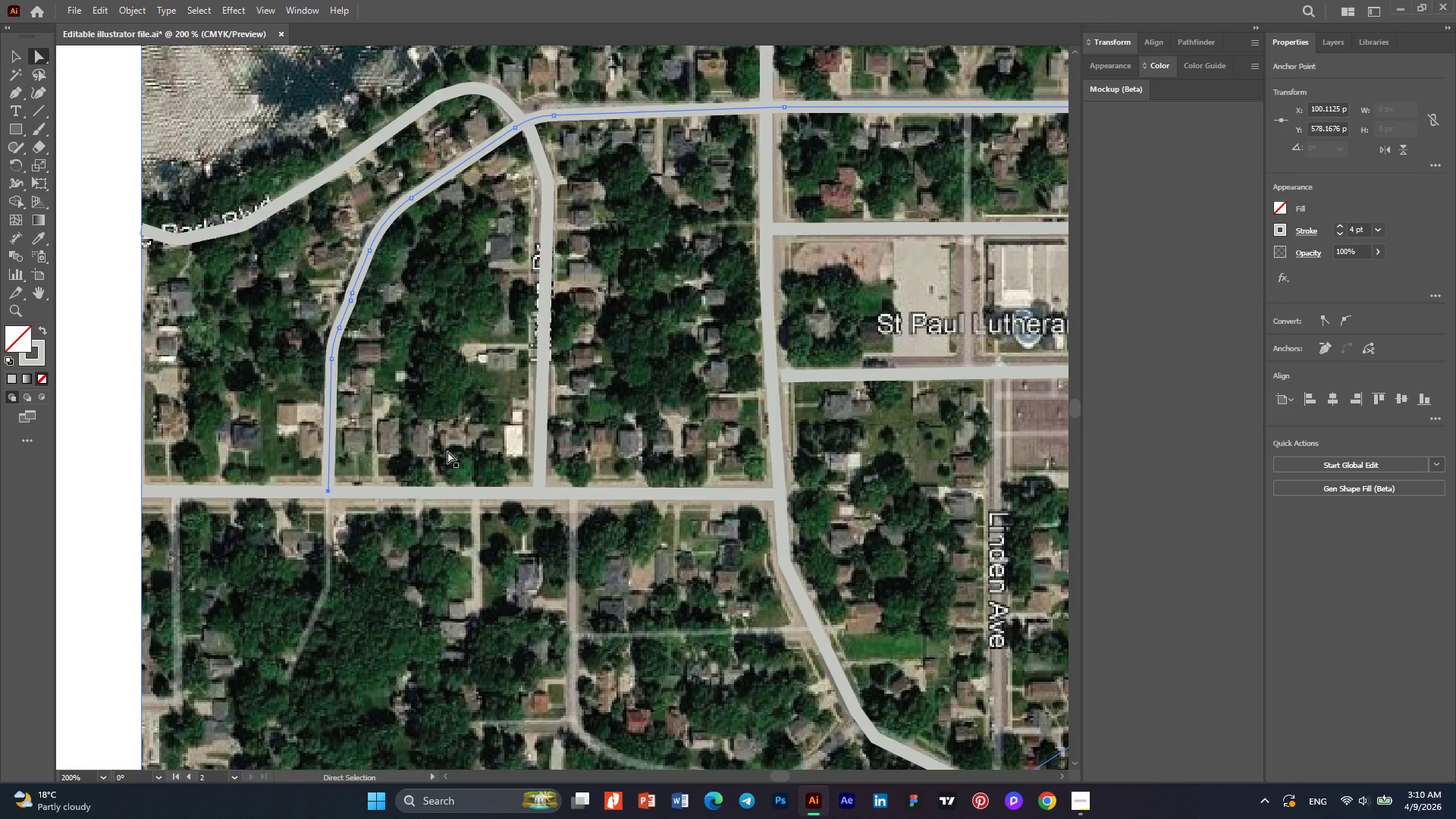 
left_click([447, 451])
 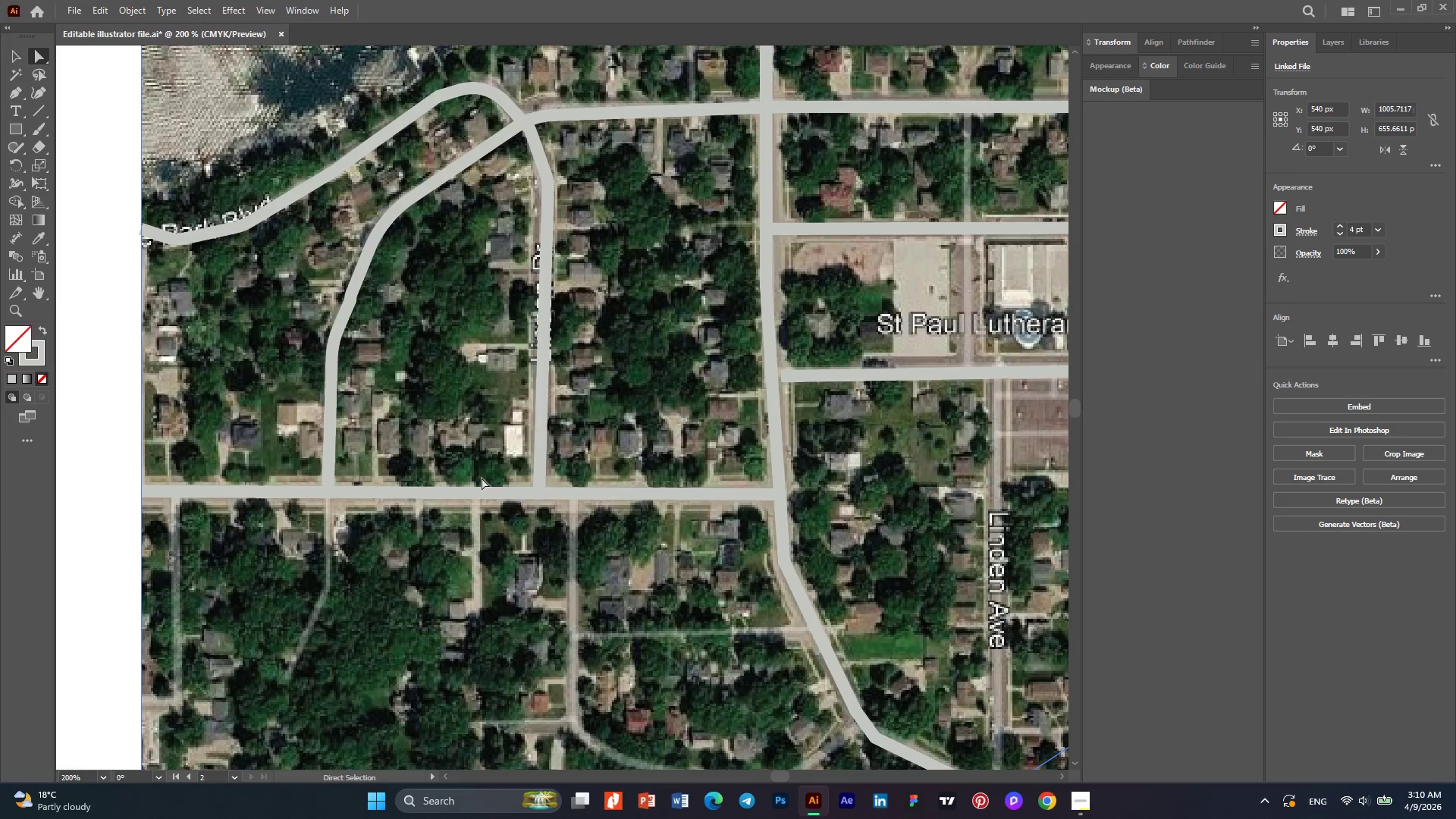 
scroll: coordinate [476, 467], scroll_direction: down, amount: 5.0
 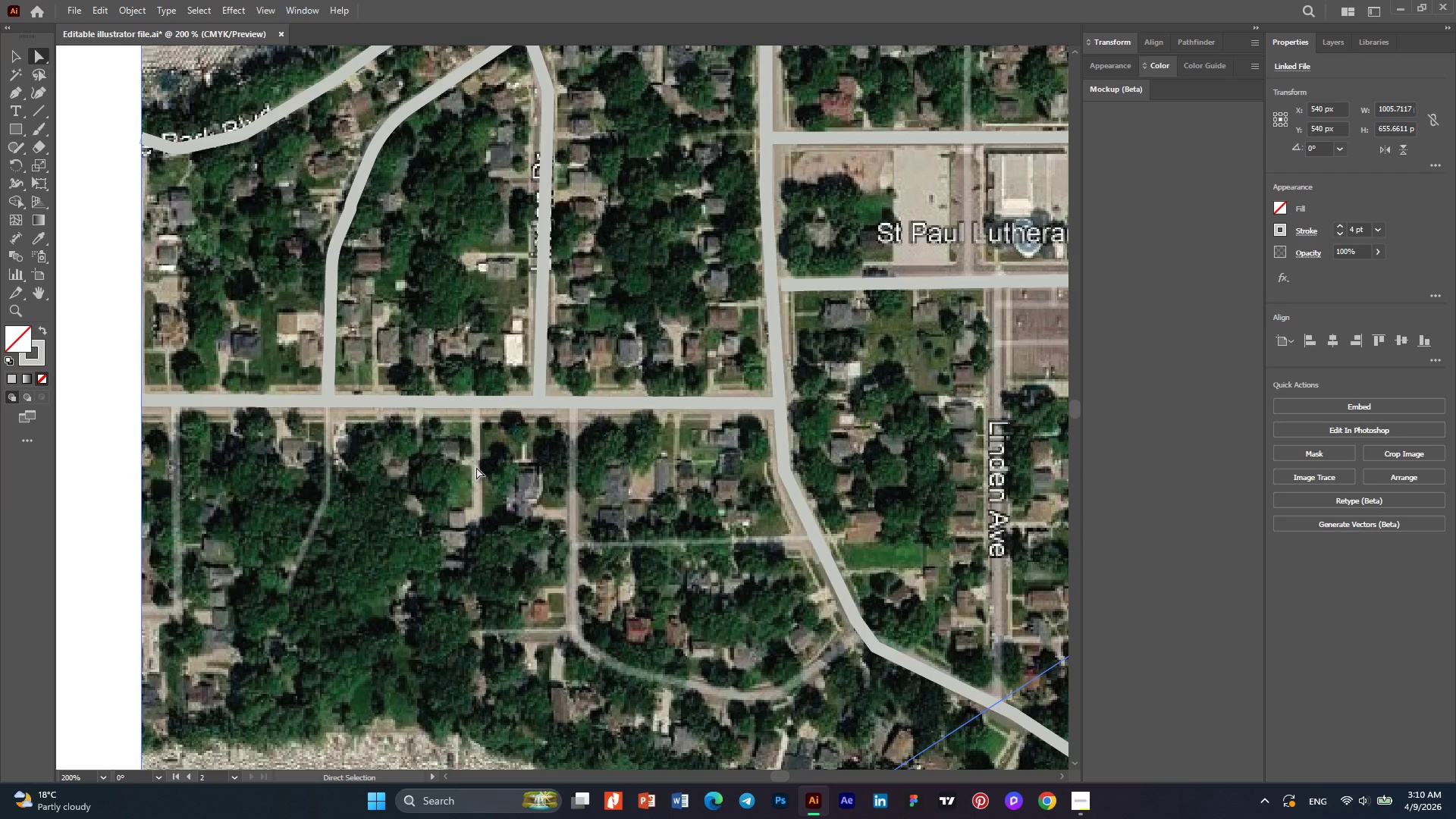 
hold_key(key=AltLeft, duration=0.39)
 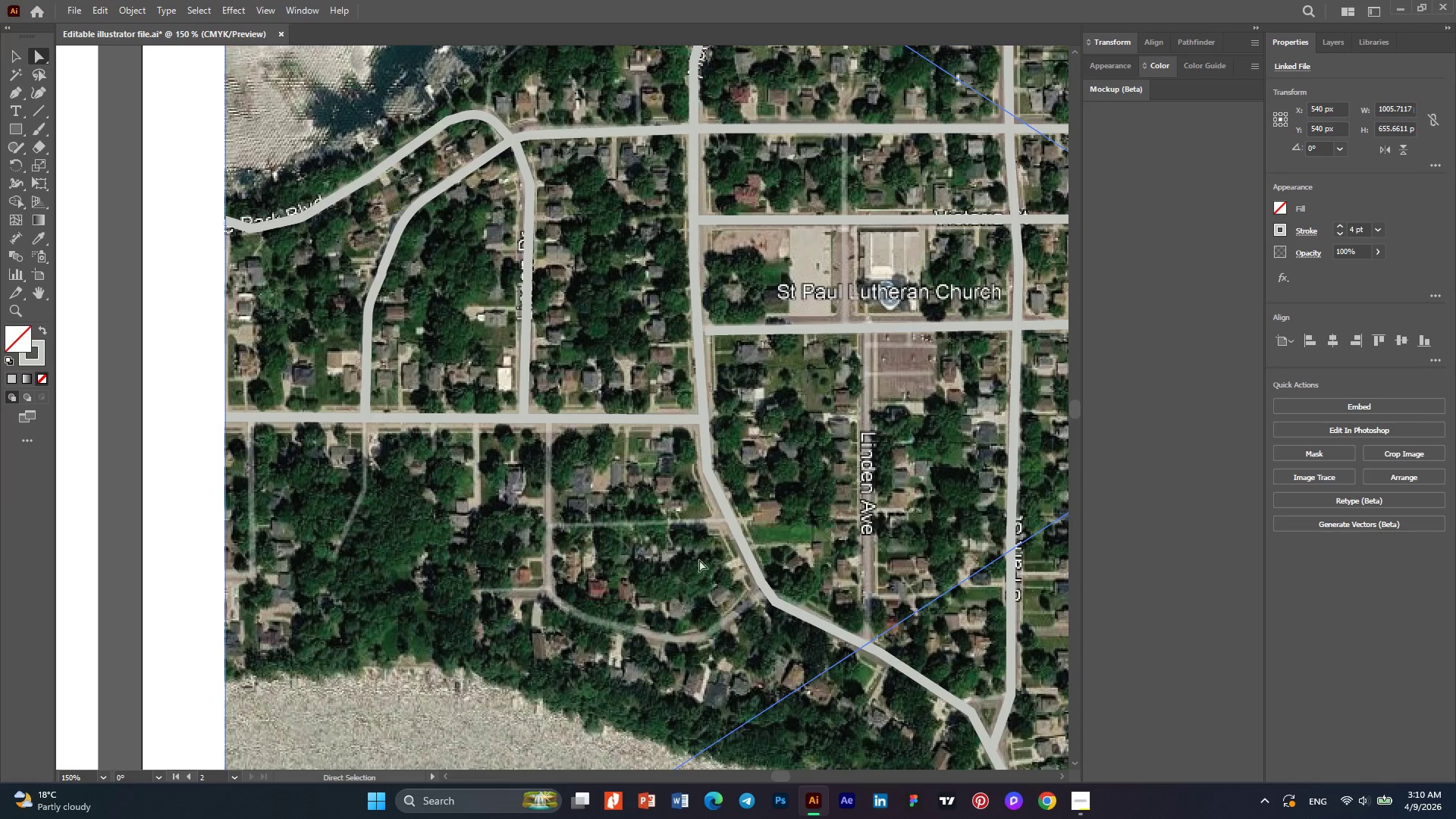 
hold_key(key=AltLeft, duration=0.34)
scroll: coordinate [723, 566], scroll_direction: up, amount: 1.0
 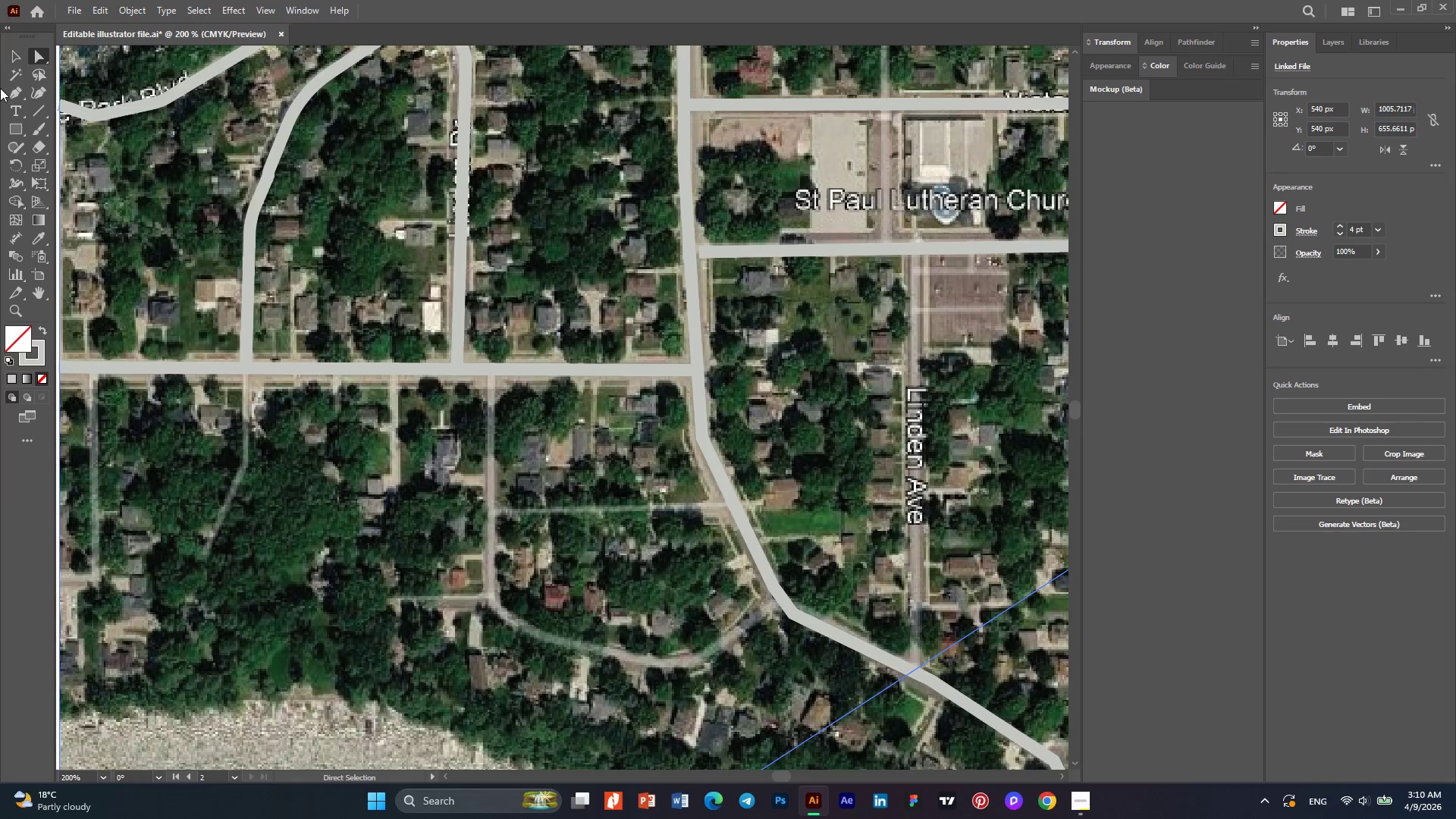 
left_click([11, 88])
 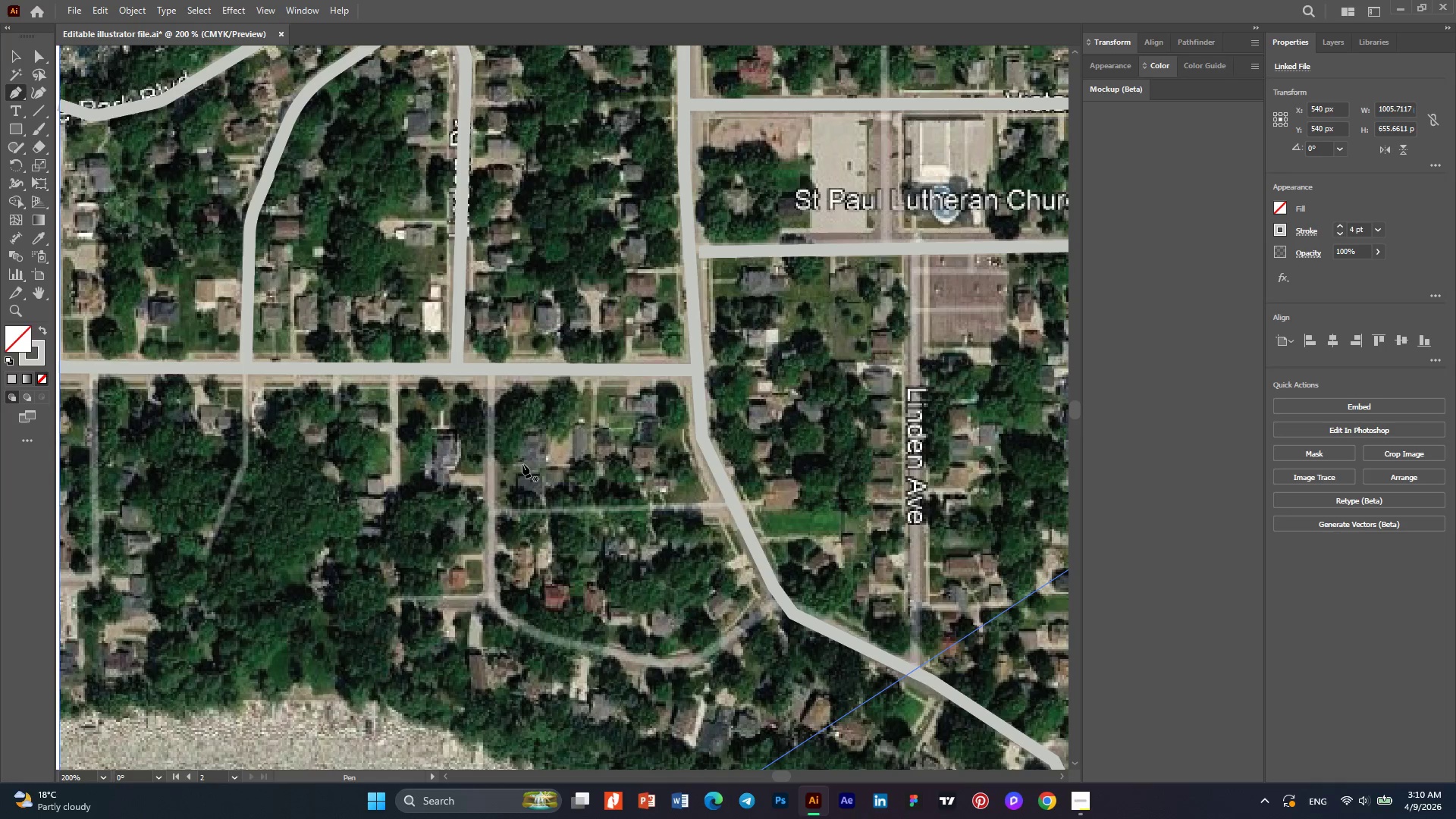 
key(Alt+AltLeft)
 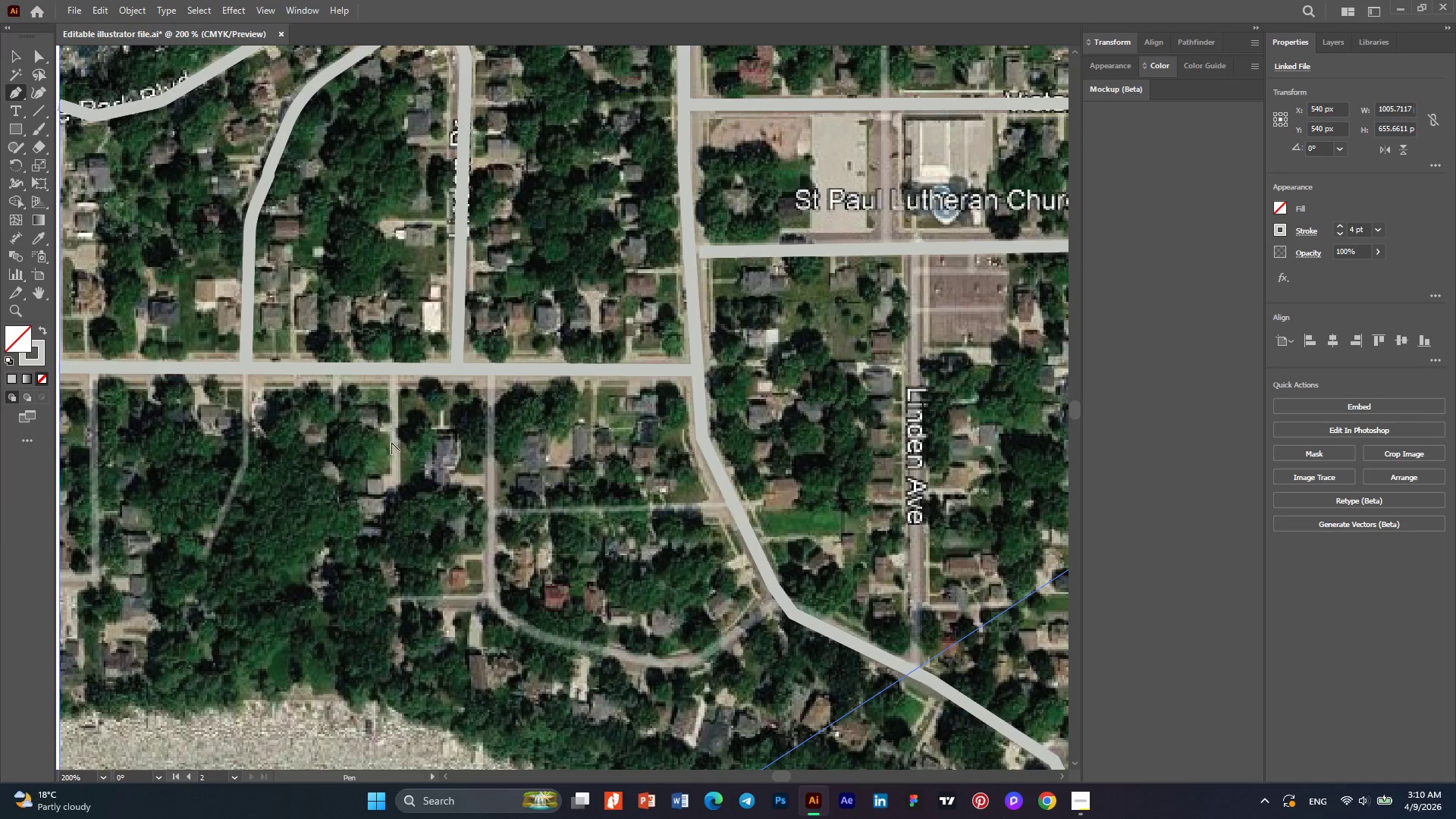 
scroll: coordinate [391, 442], scroll_direction: down, amount: 2.0
 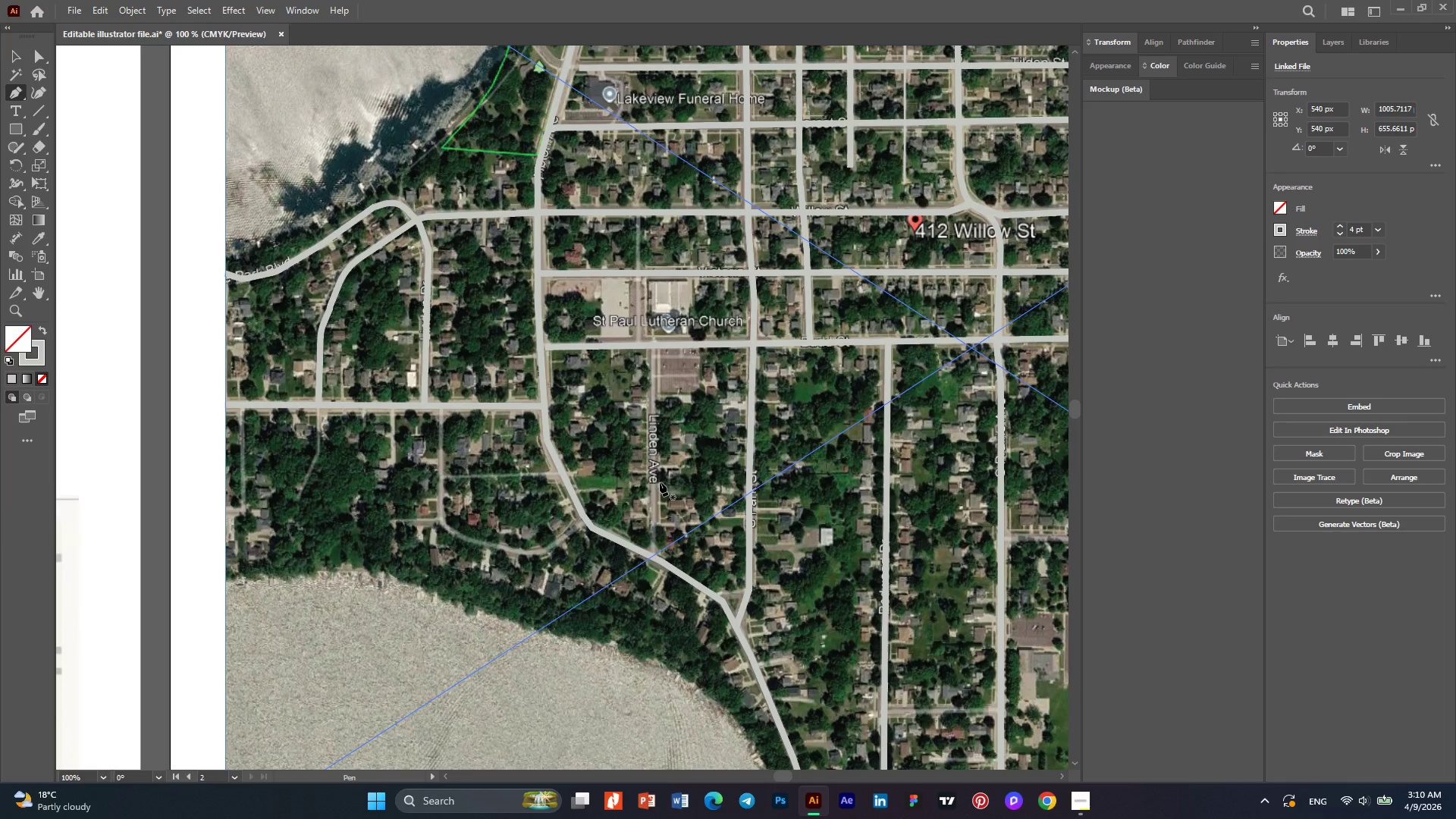 
scroll: coordinate [660, 482], scroll_direction: up, amount: 2.0
 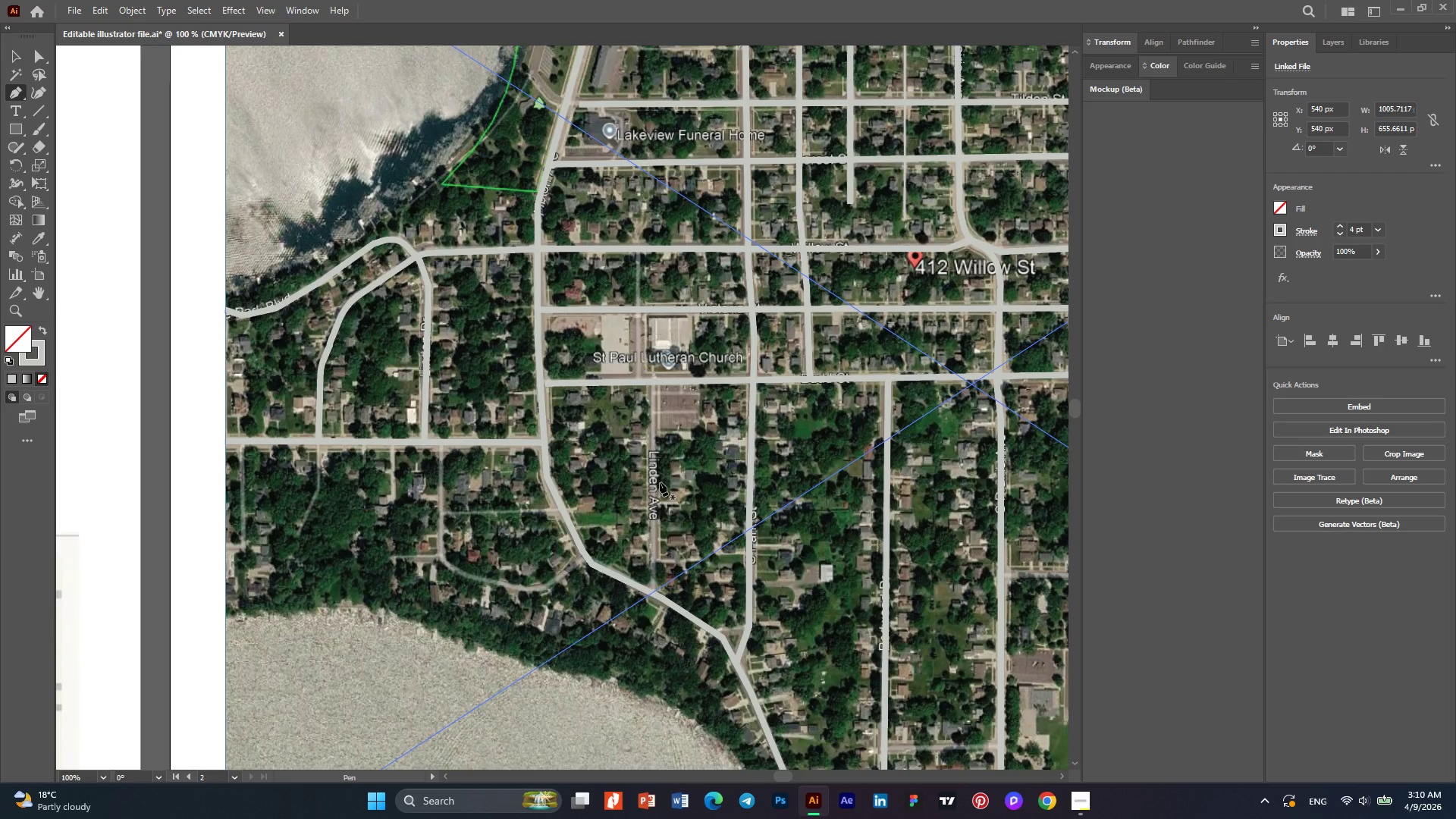 
hold_key(key=AltLeft, duration=0.38)
scroll: coordinate [660, 482], scroll_direction: up, amount: 1.0
 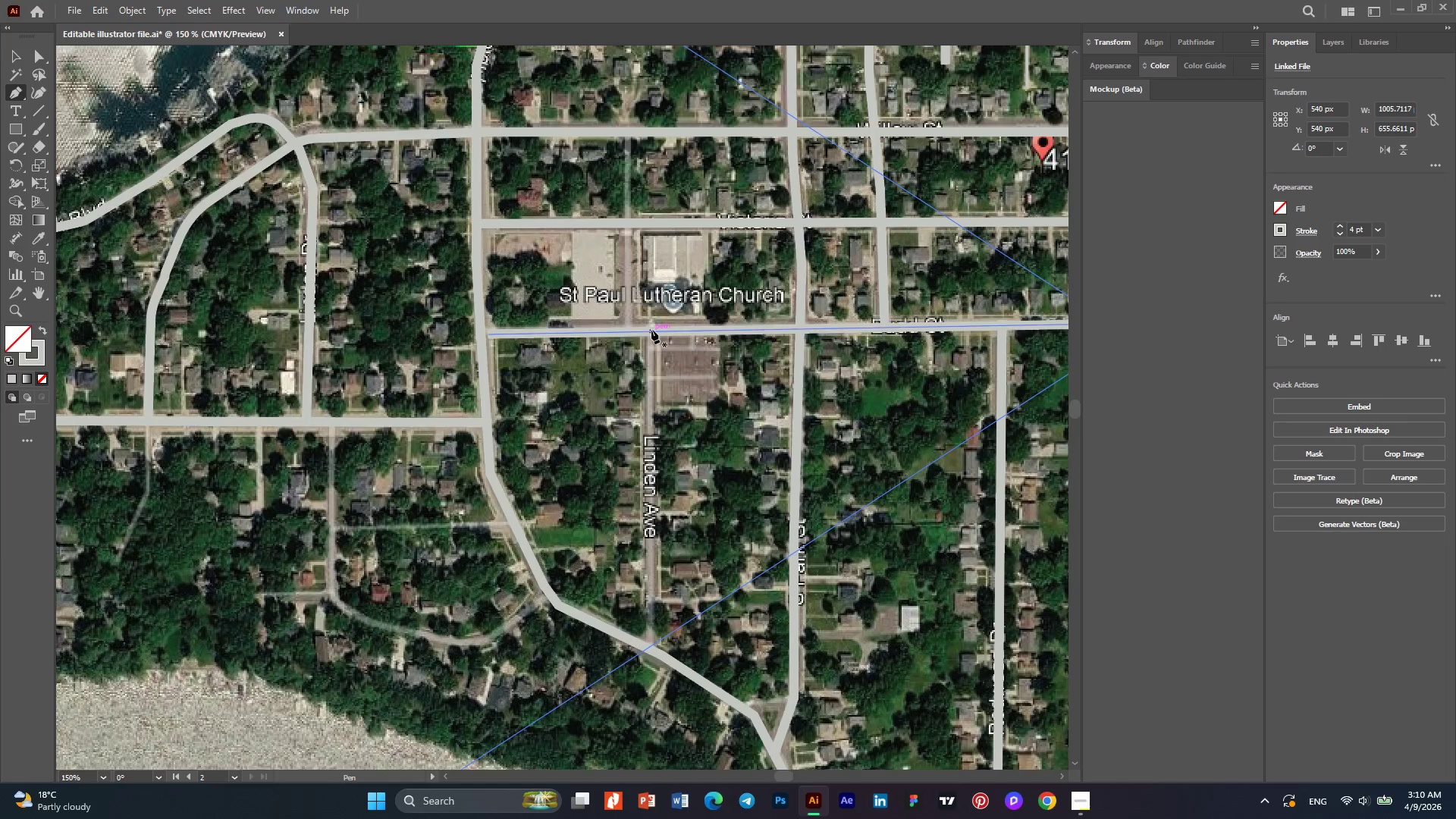 
left_click([651, 330])
 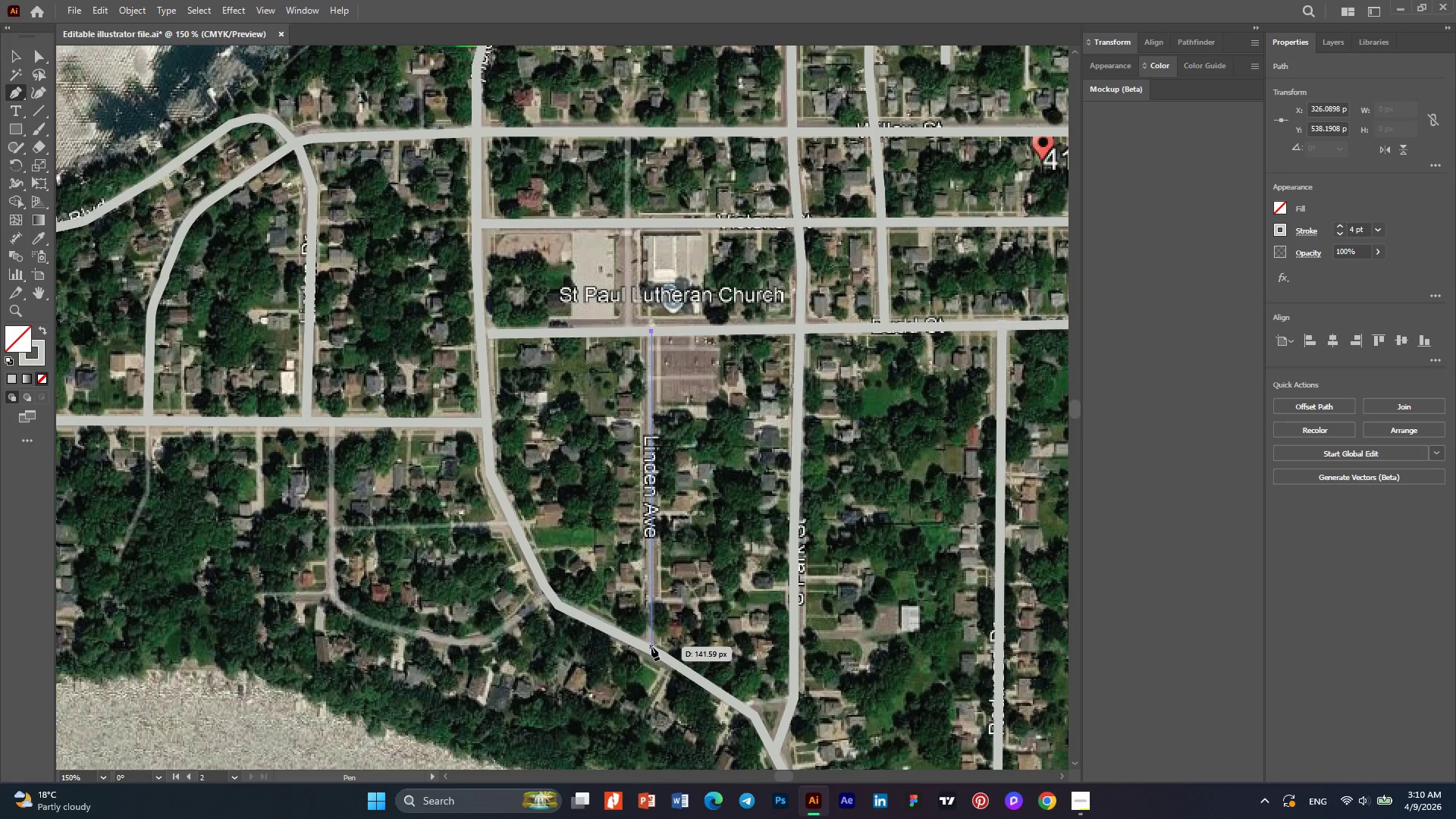 
left_click([651, 651])
 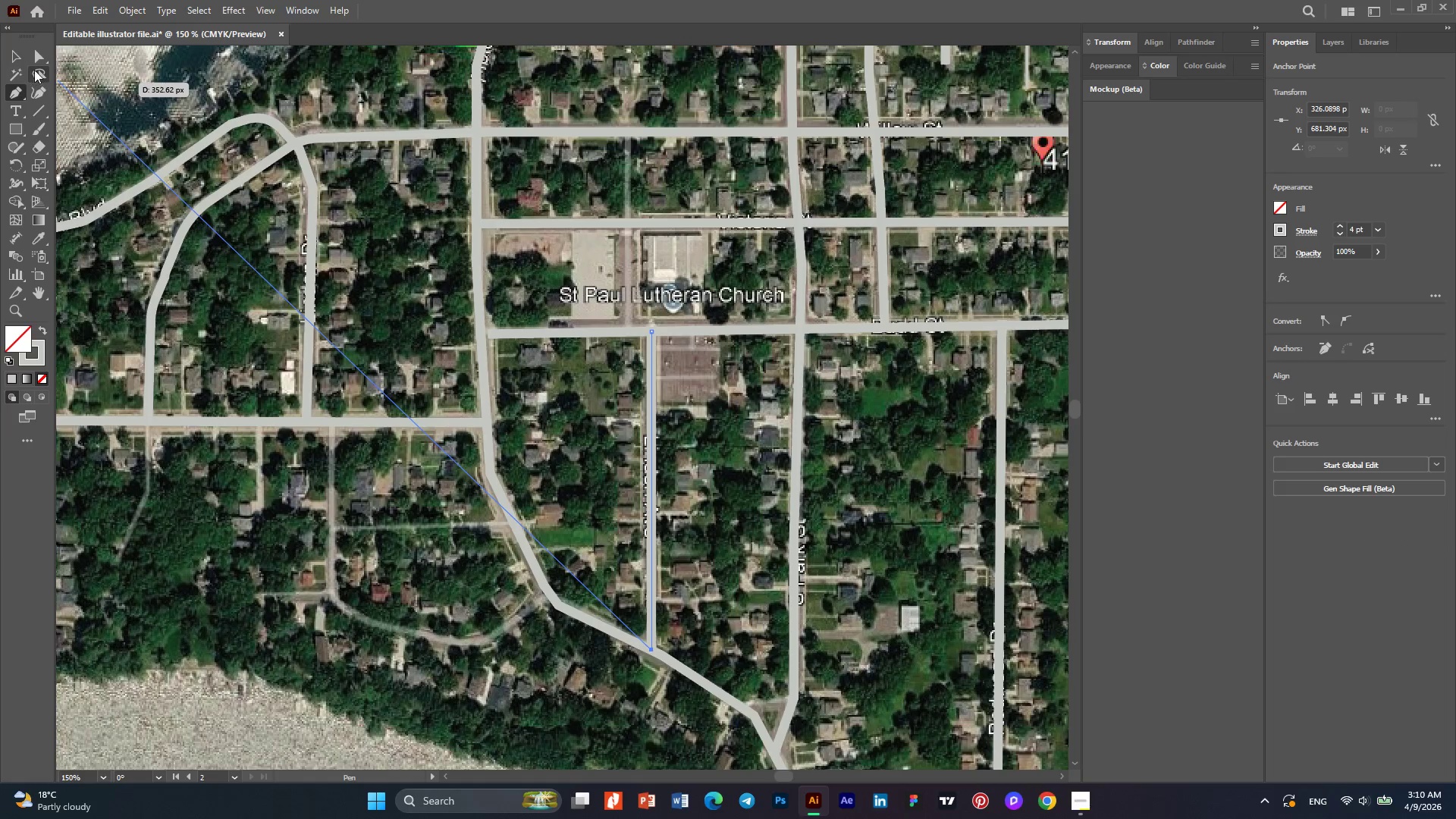 
left_click([36, 58])
 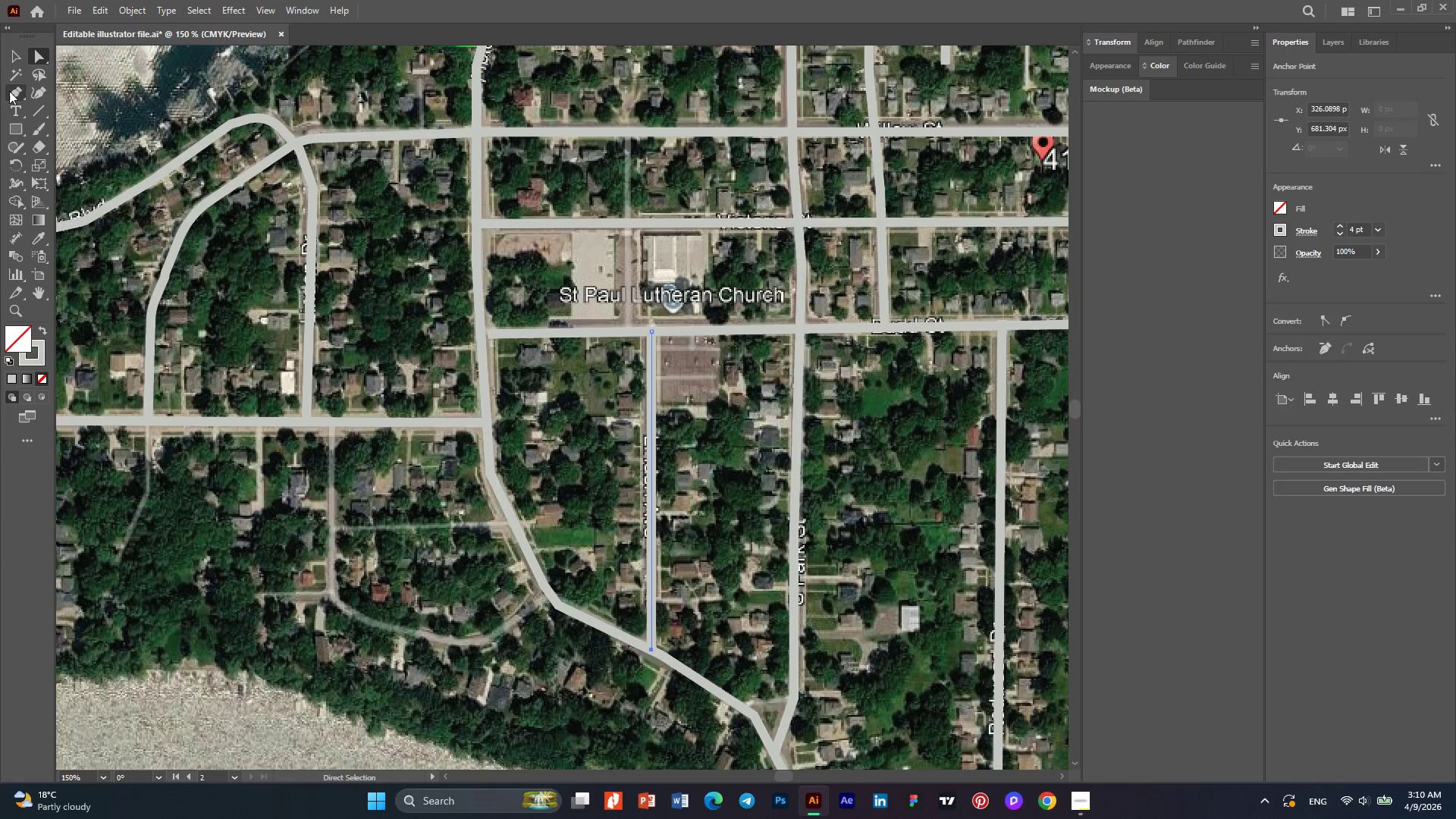 
left_click([10, 91])
 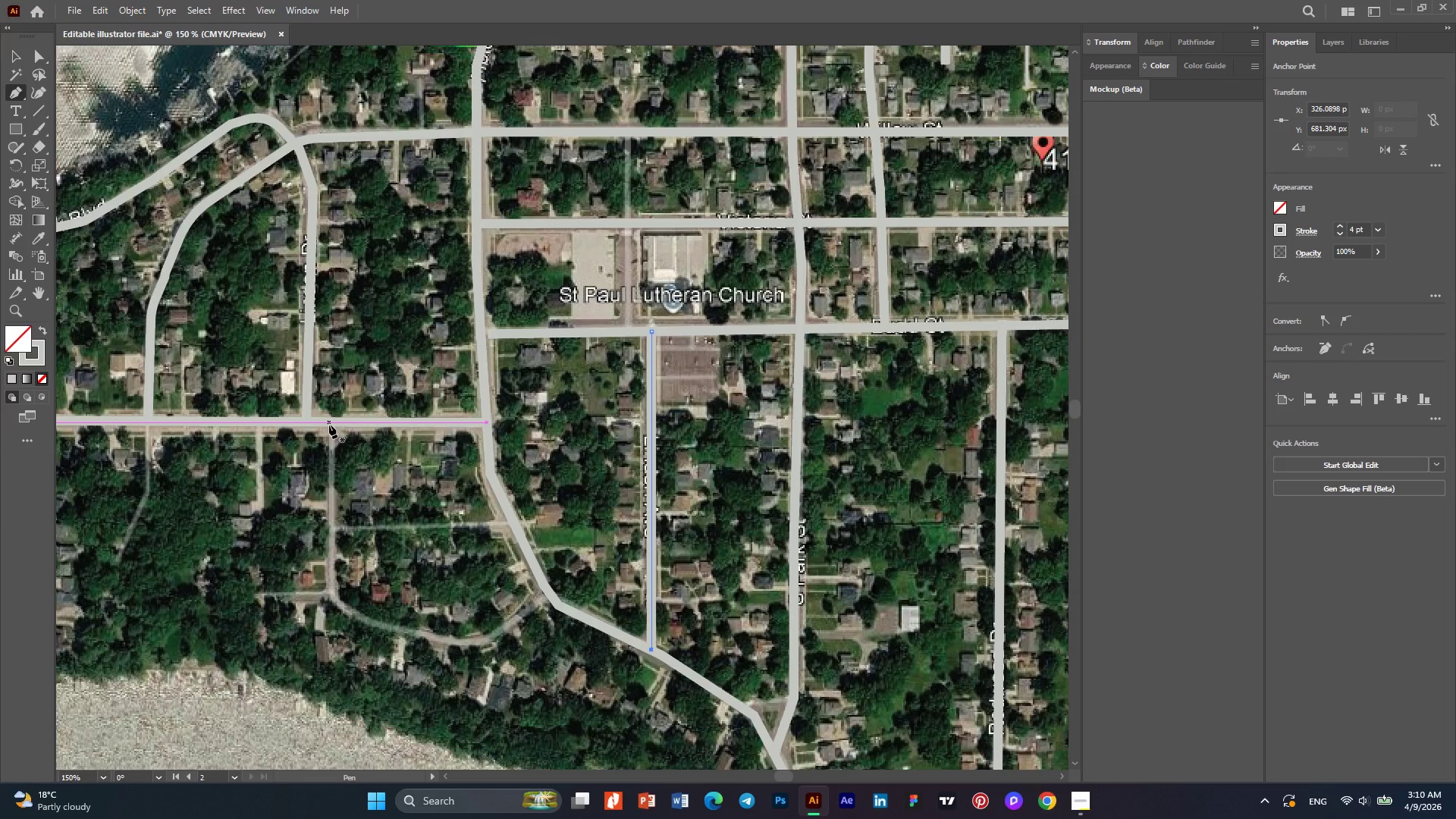 
wait(5.33)
 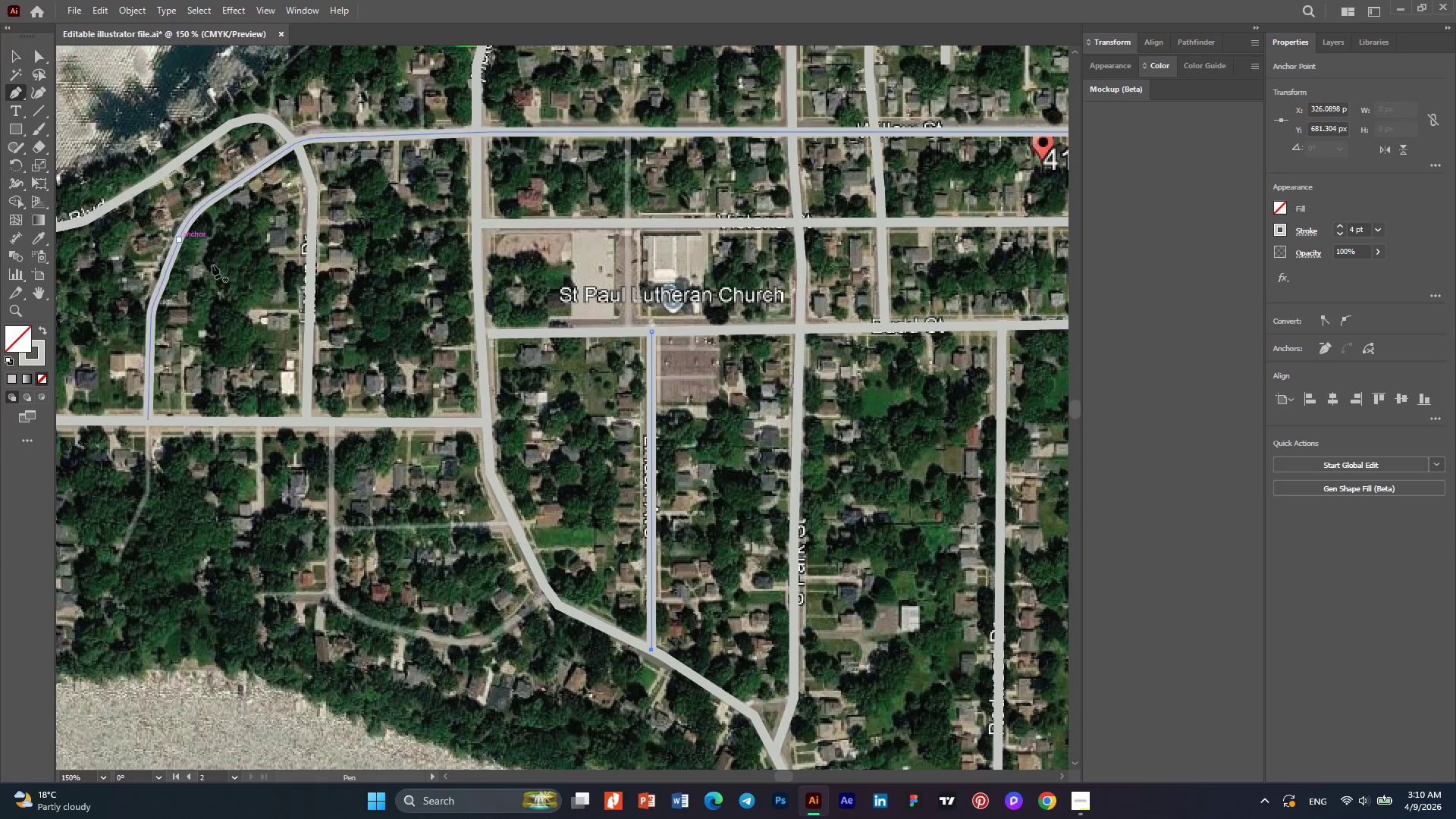 
left_click([334, 425])
 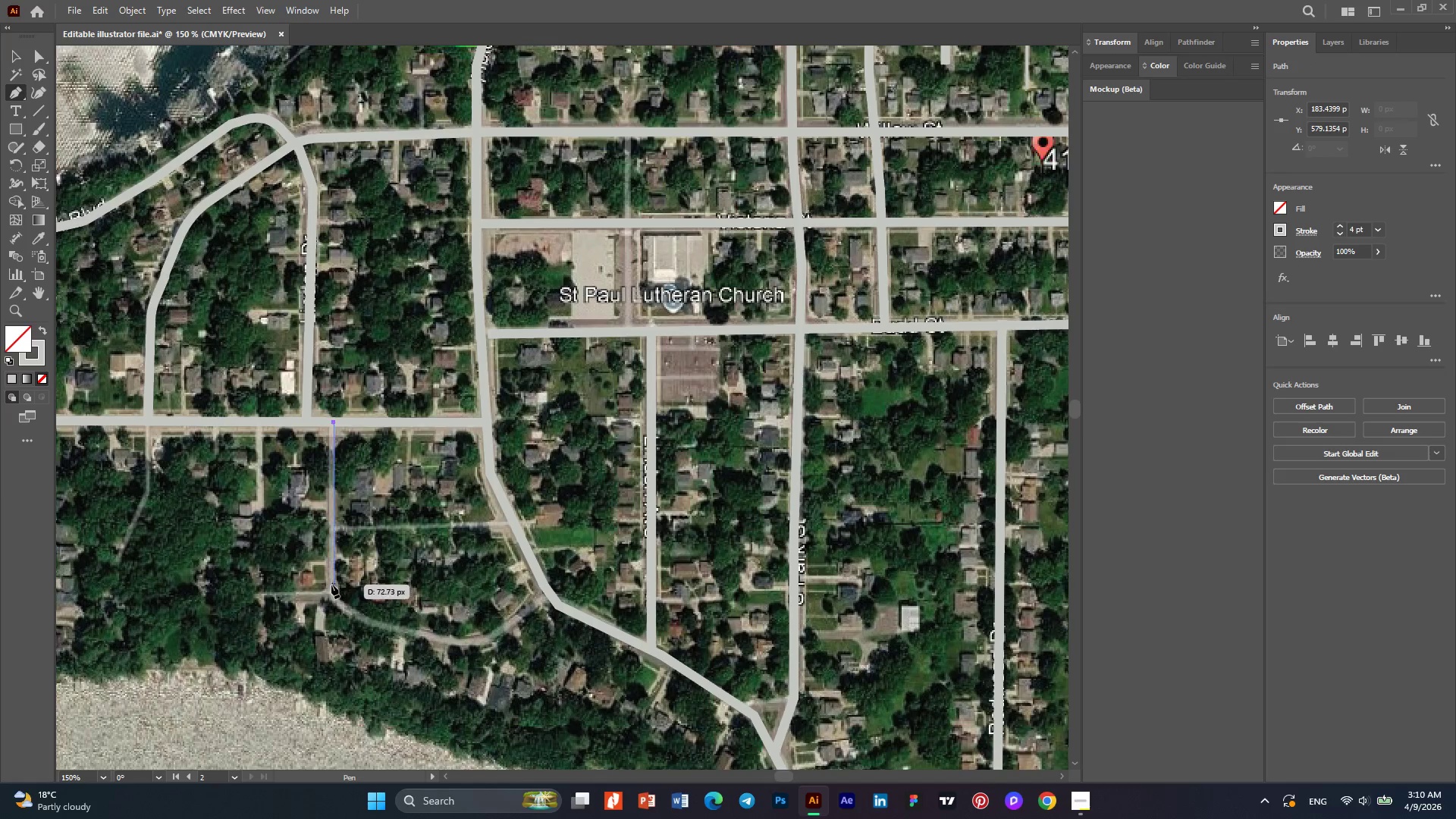 
left_click([331, 585])
 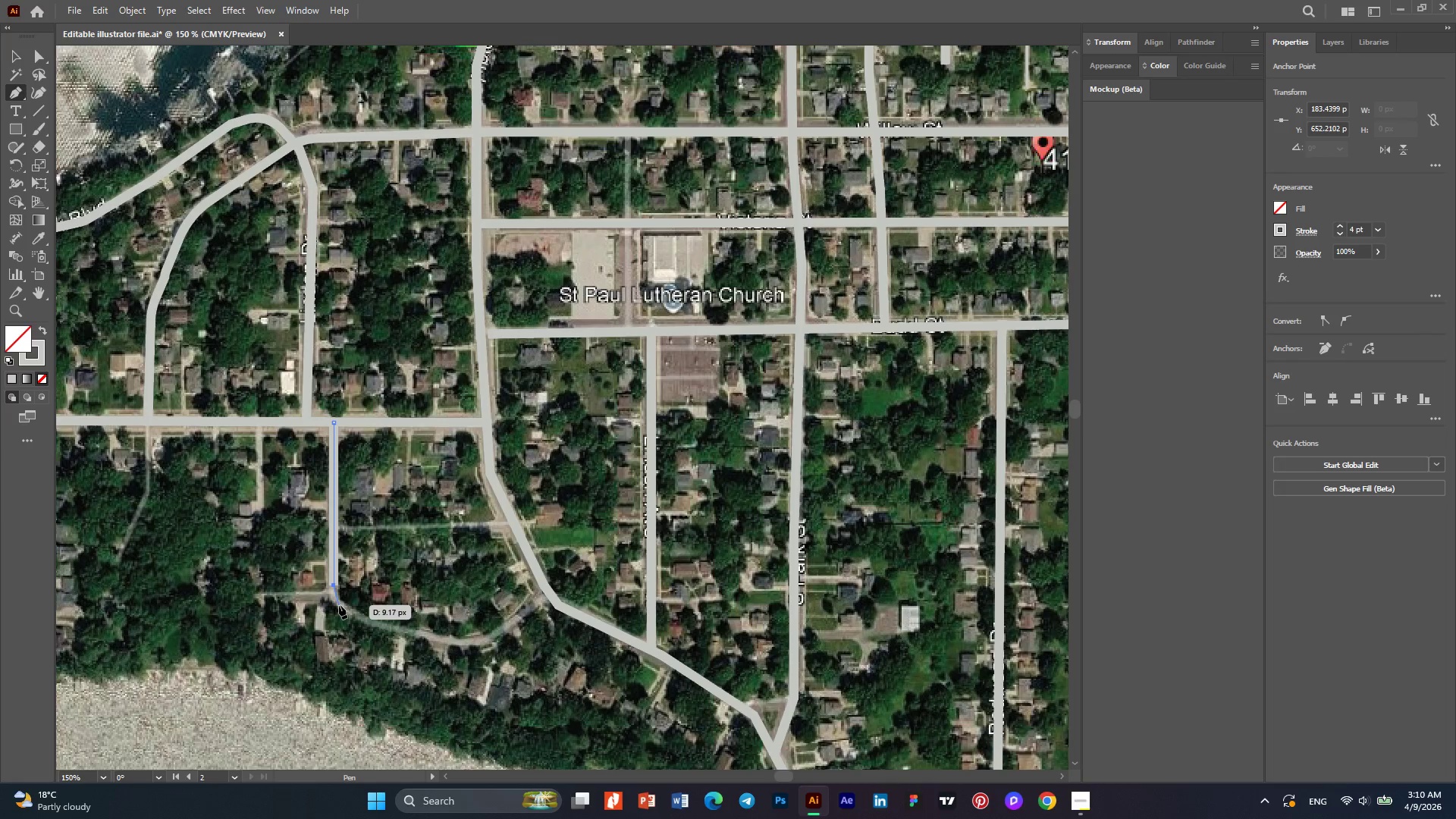 
left_click([336, 603])
 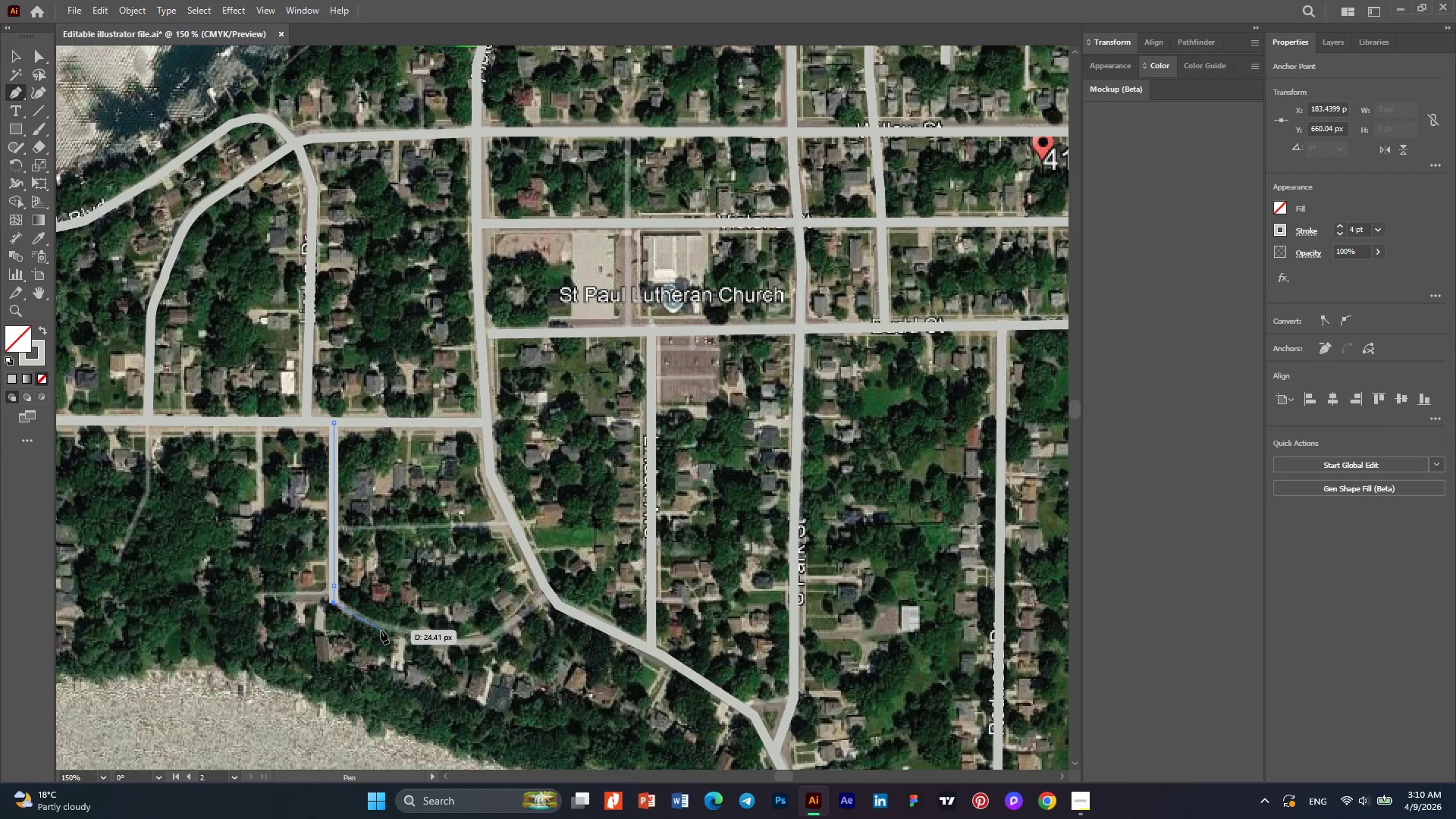 
left_click([386, 630])
 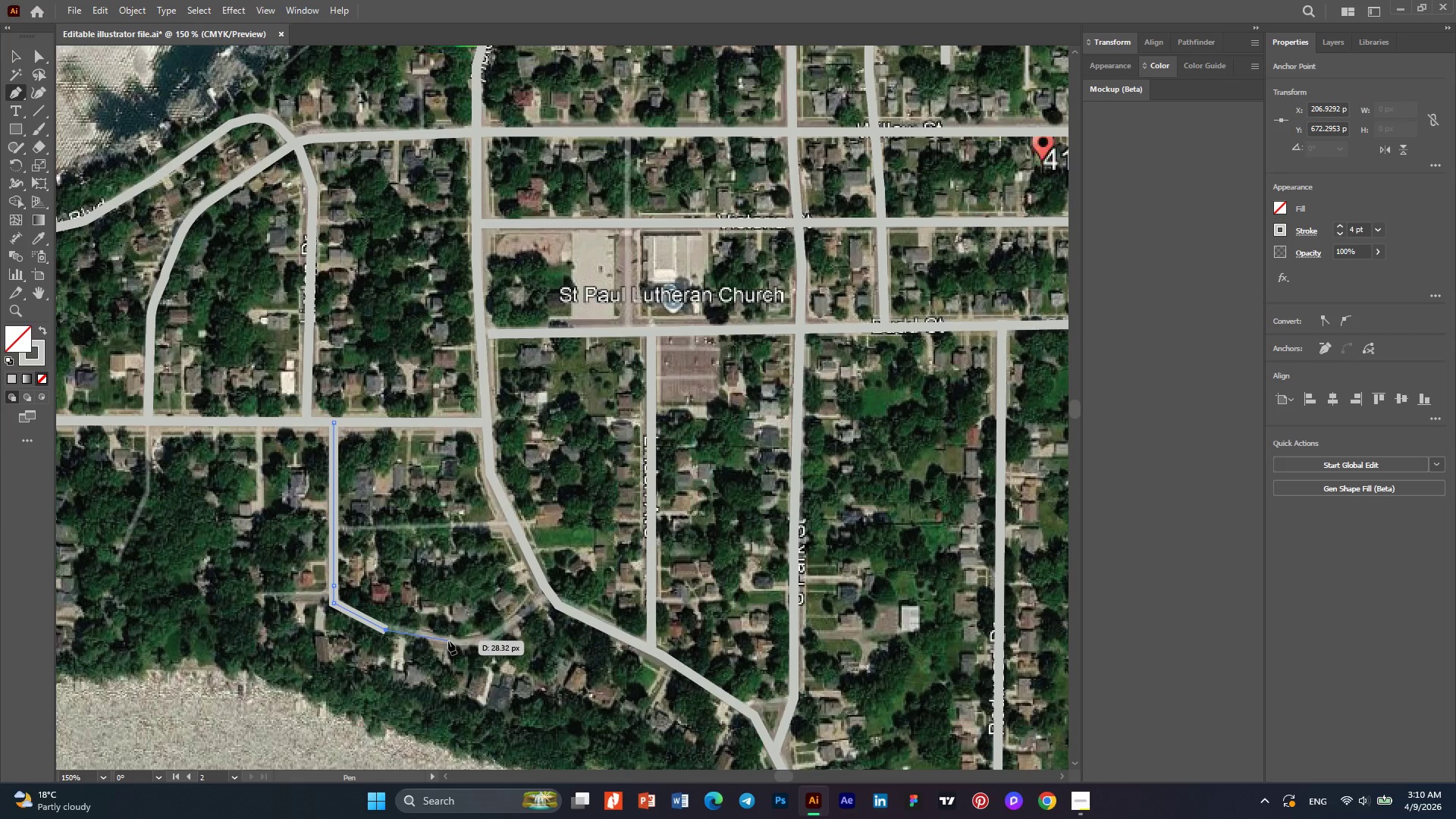 
left_click([438, 641])
 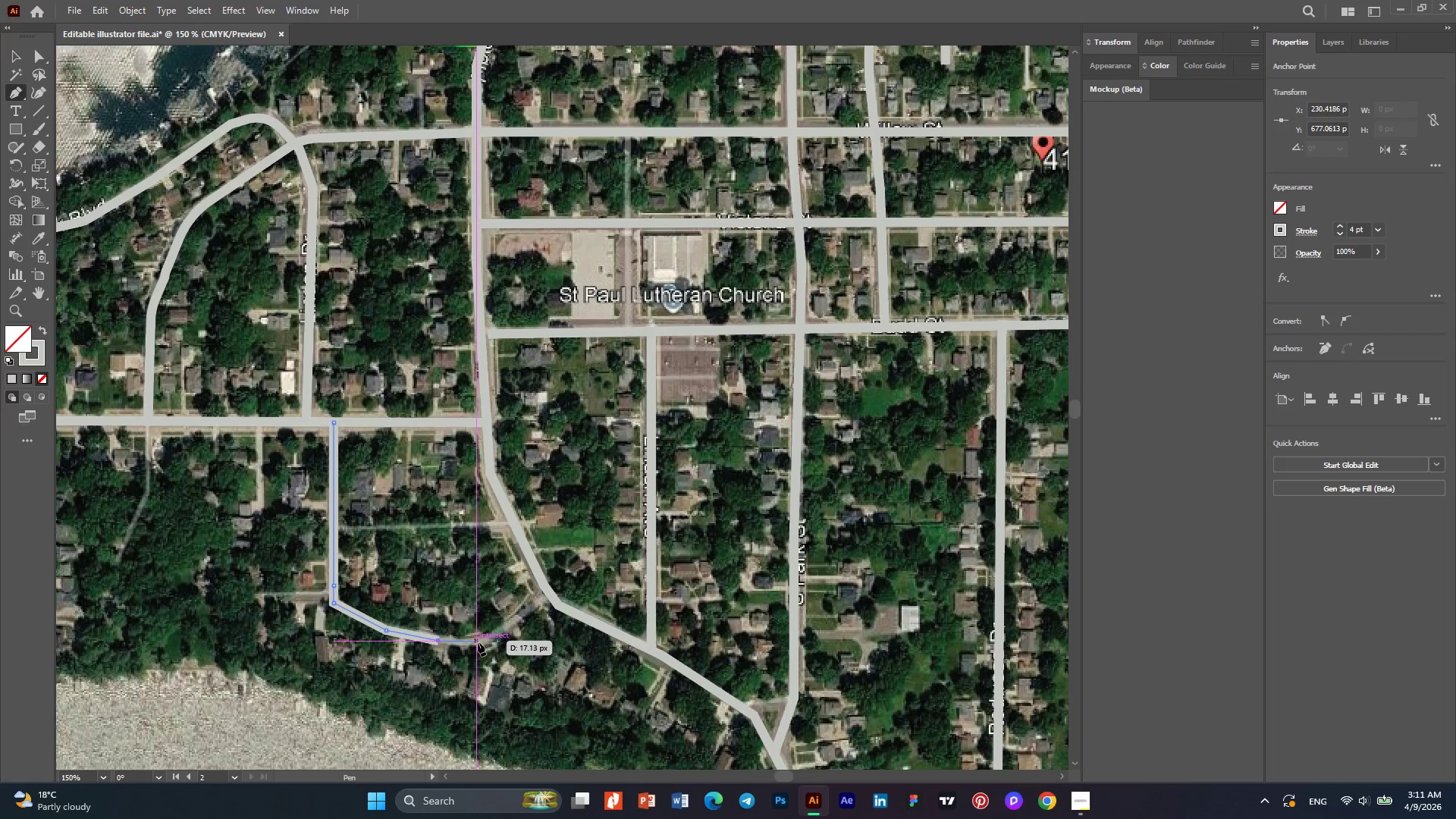 
left_click([478, 642])
 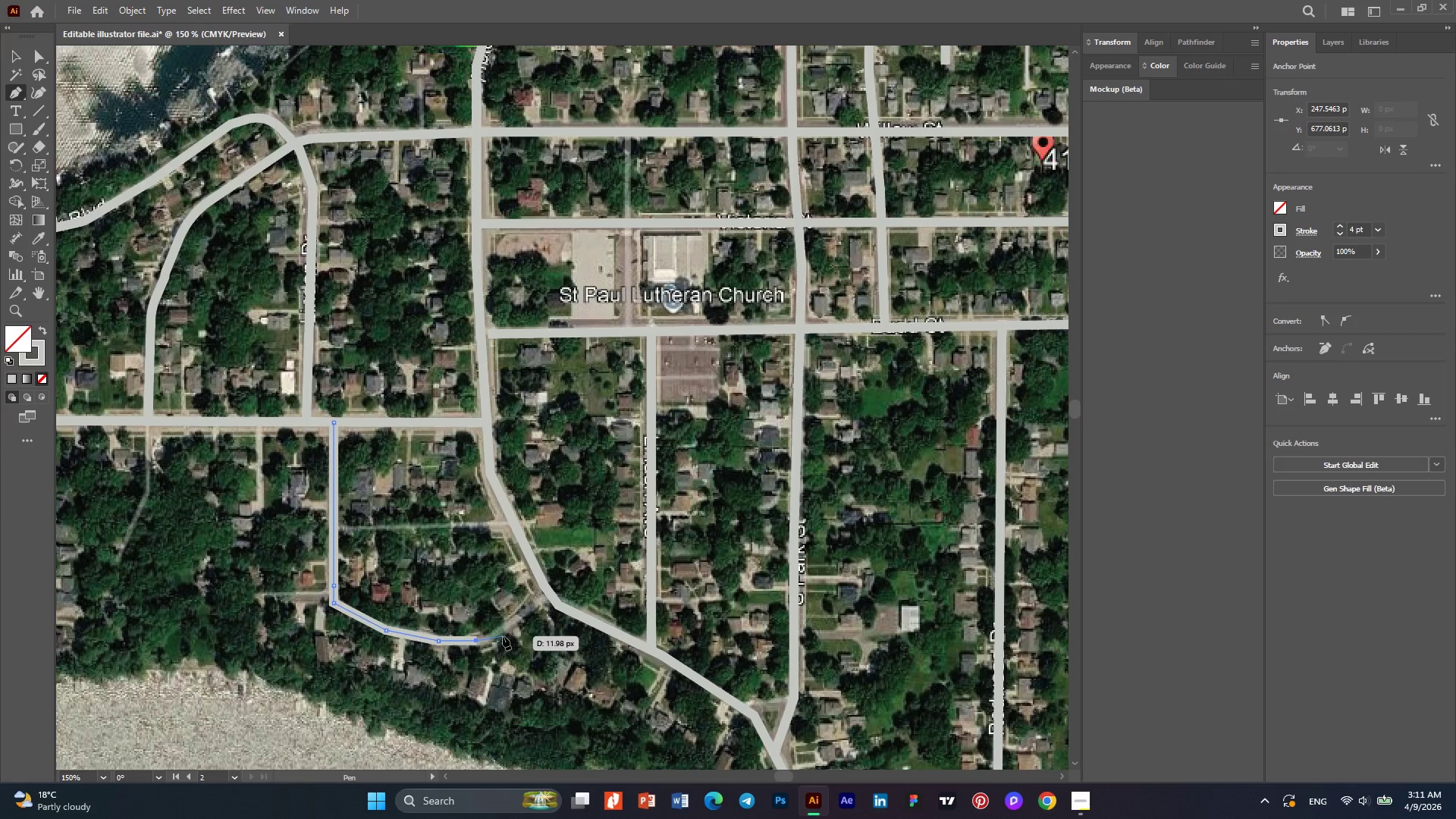 
left_click([491, 638])
 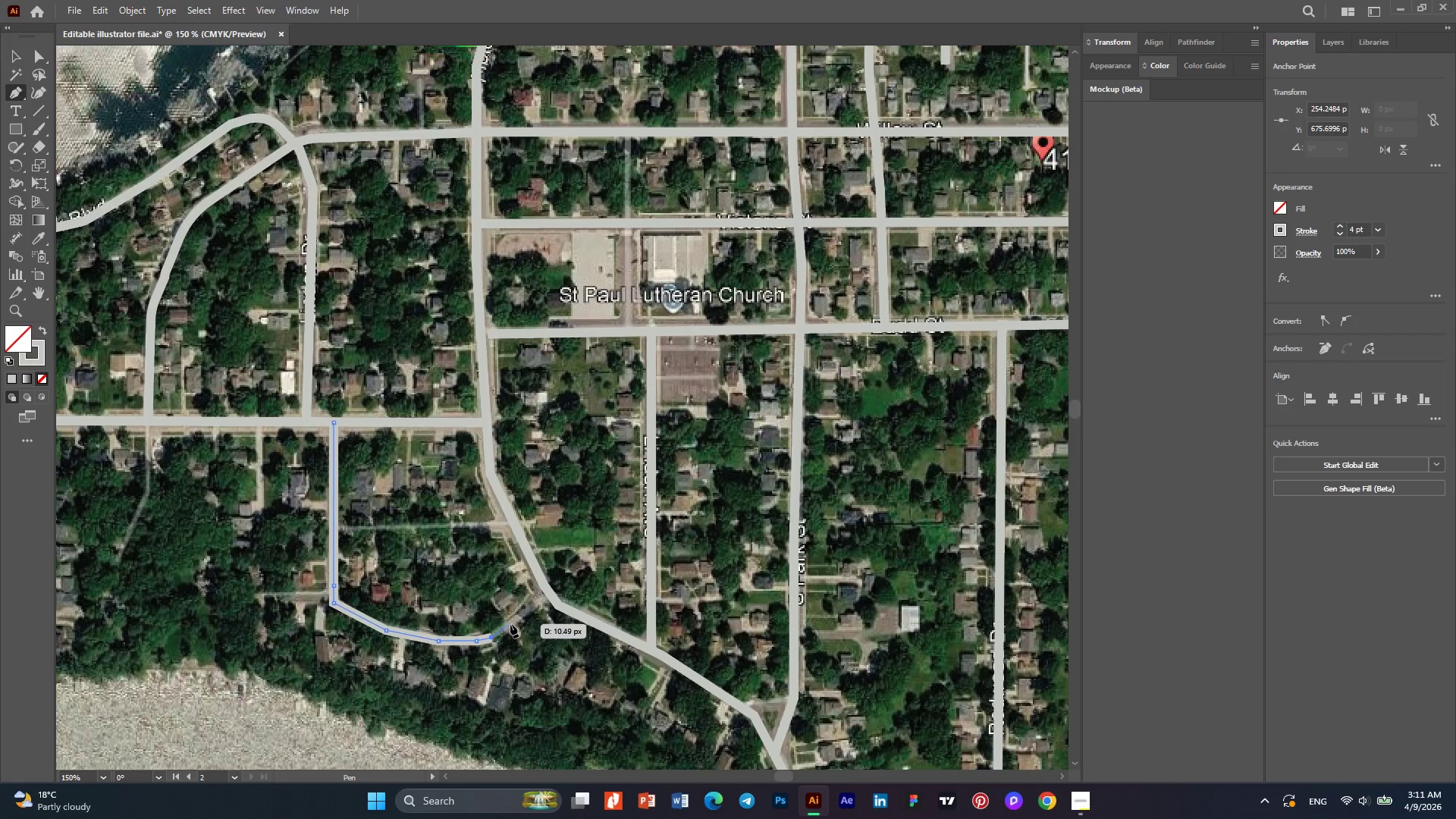 
left_click([510, 624])
 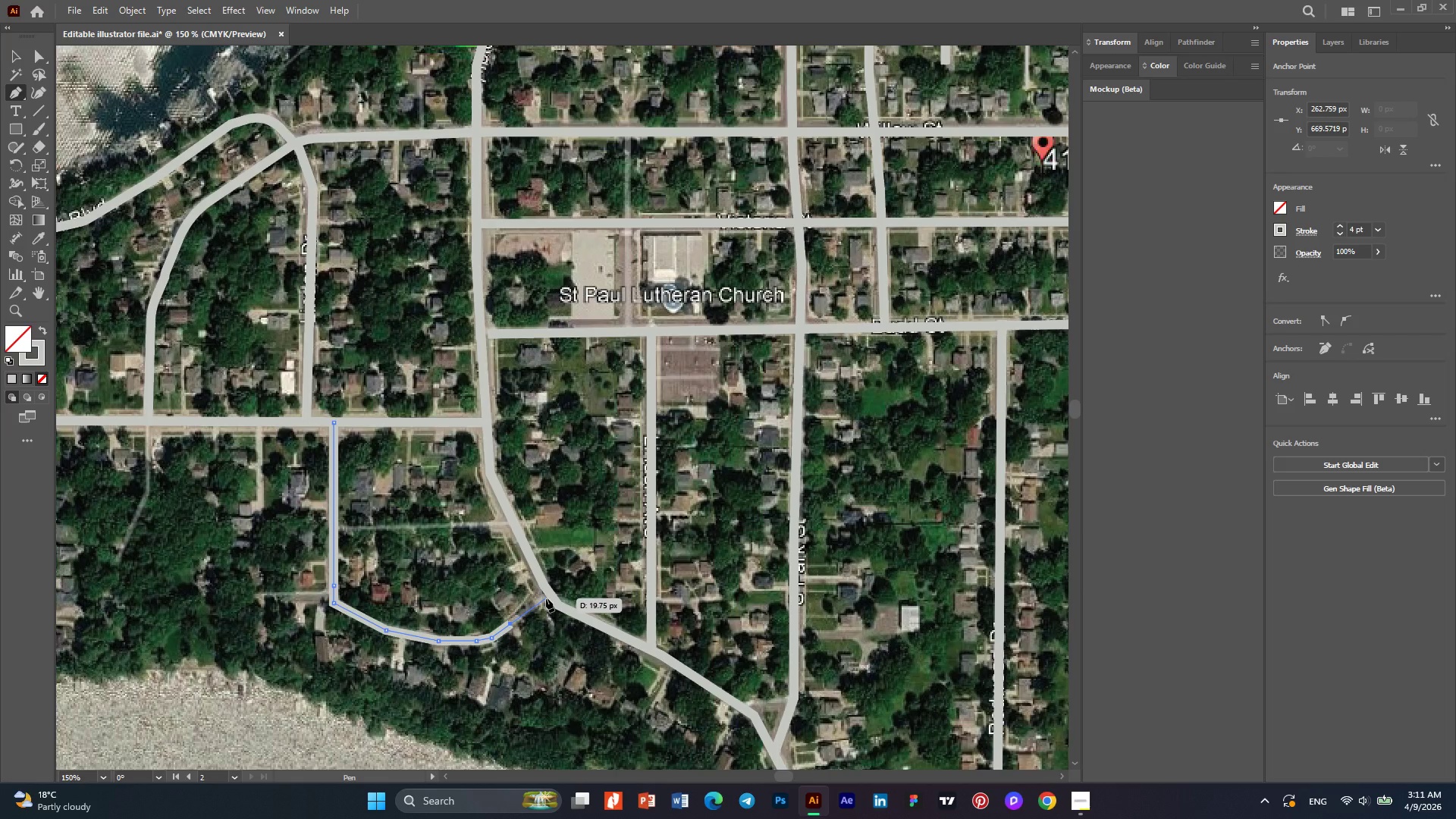 
left_click([546, 598])
 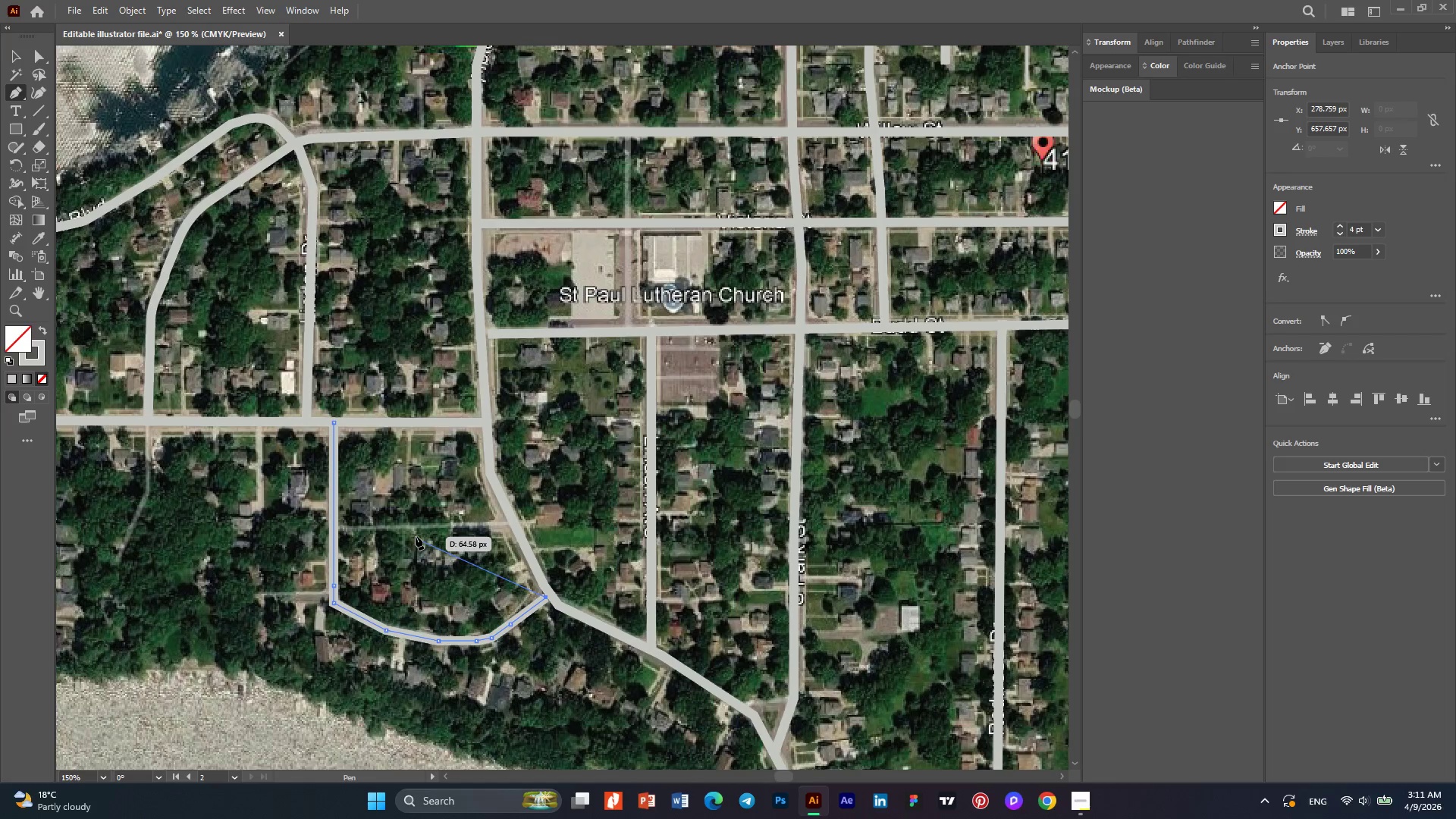 
hold_key(key=AltLeft, duration=0.31)
scroll: coordinate [416, 536], scroll_direction: down, amount: 1.0
 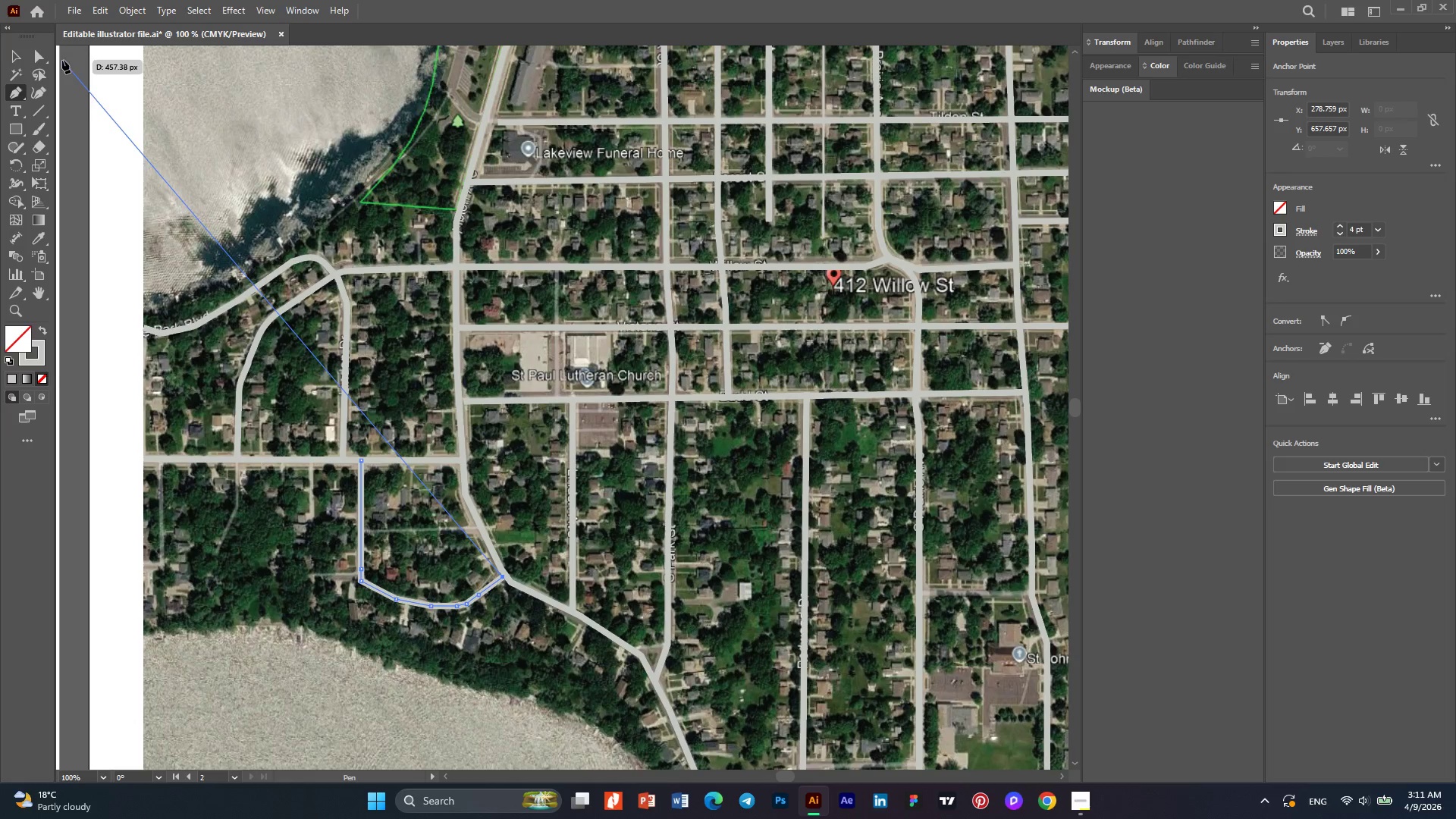 
left_click([36, 60])
 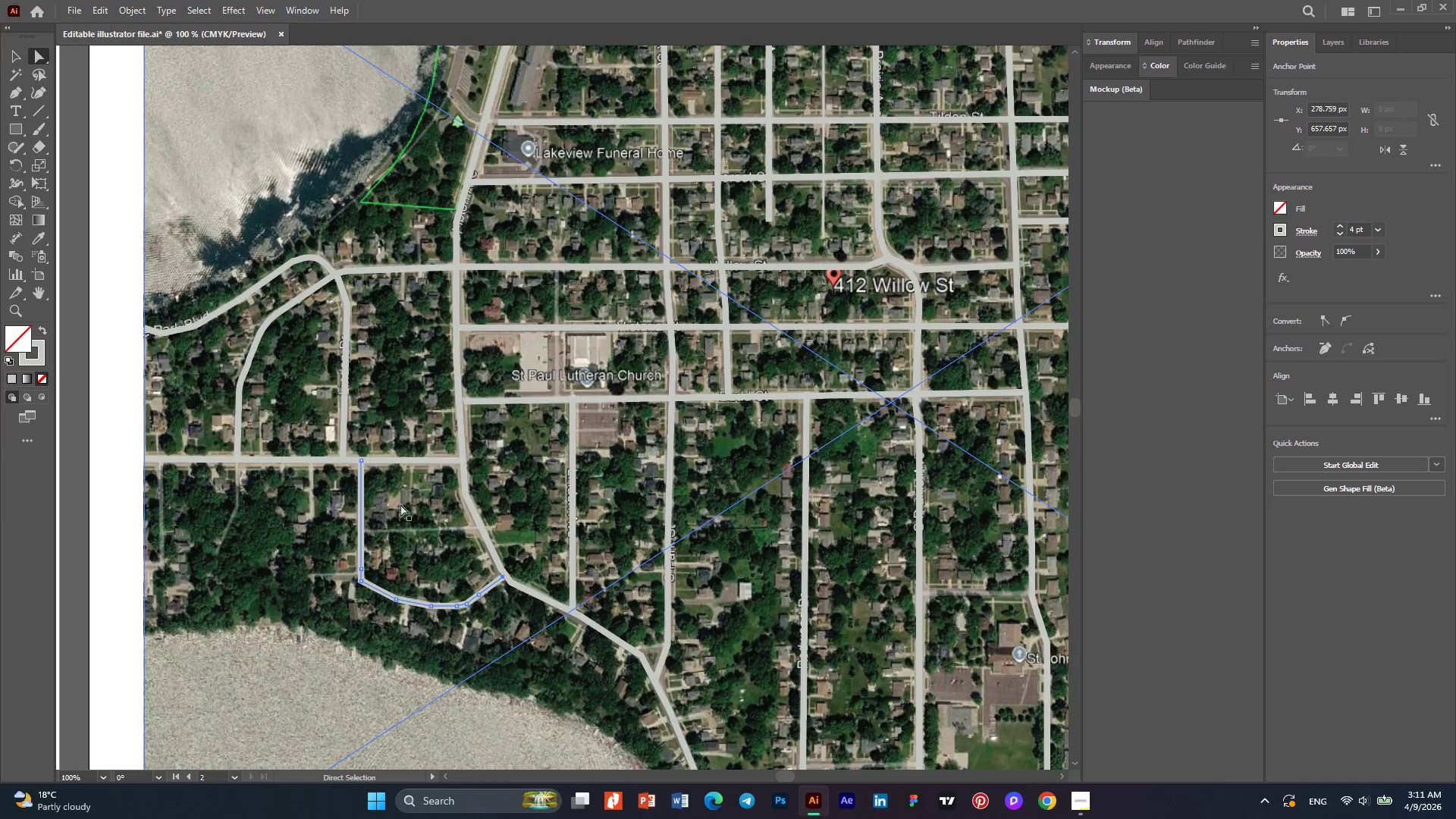 
hold_key(key=AltLeft, duration=0.48)
scroll: coordinate [383, 567], scroll_direction: up, amount: 3.0
 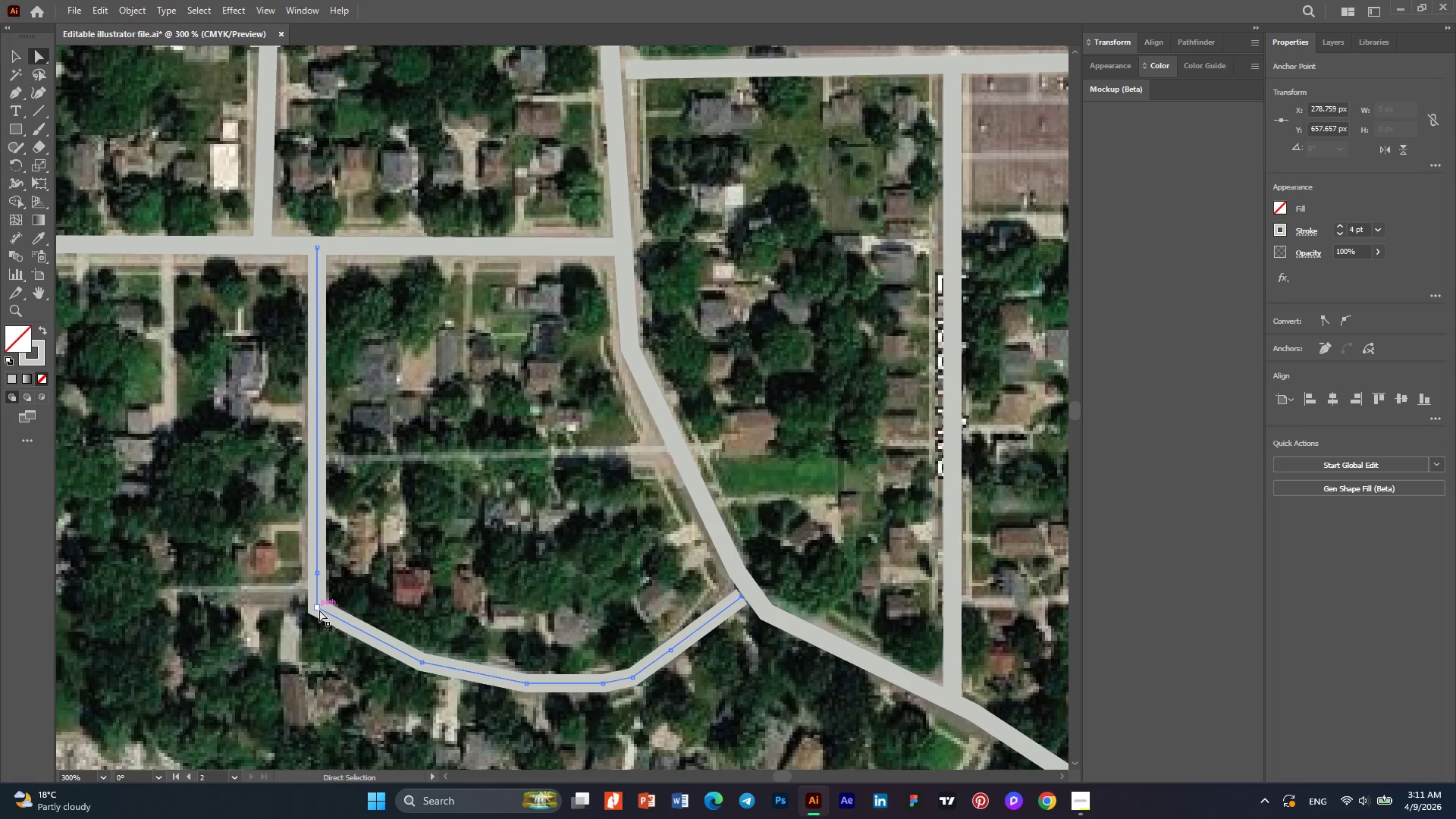 
left_click([319, 610])
 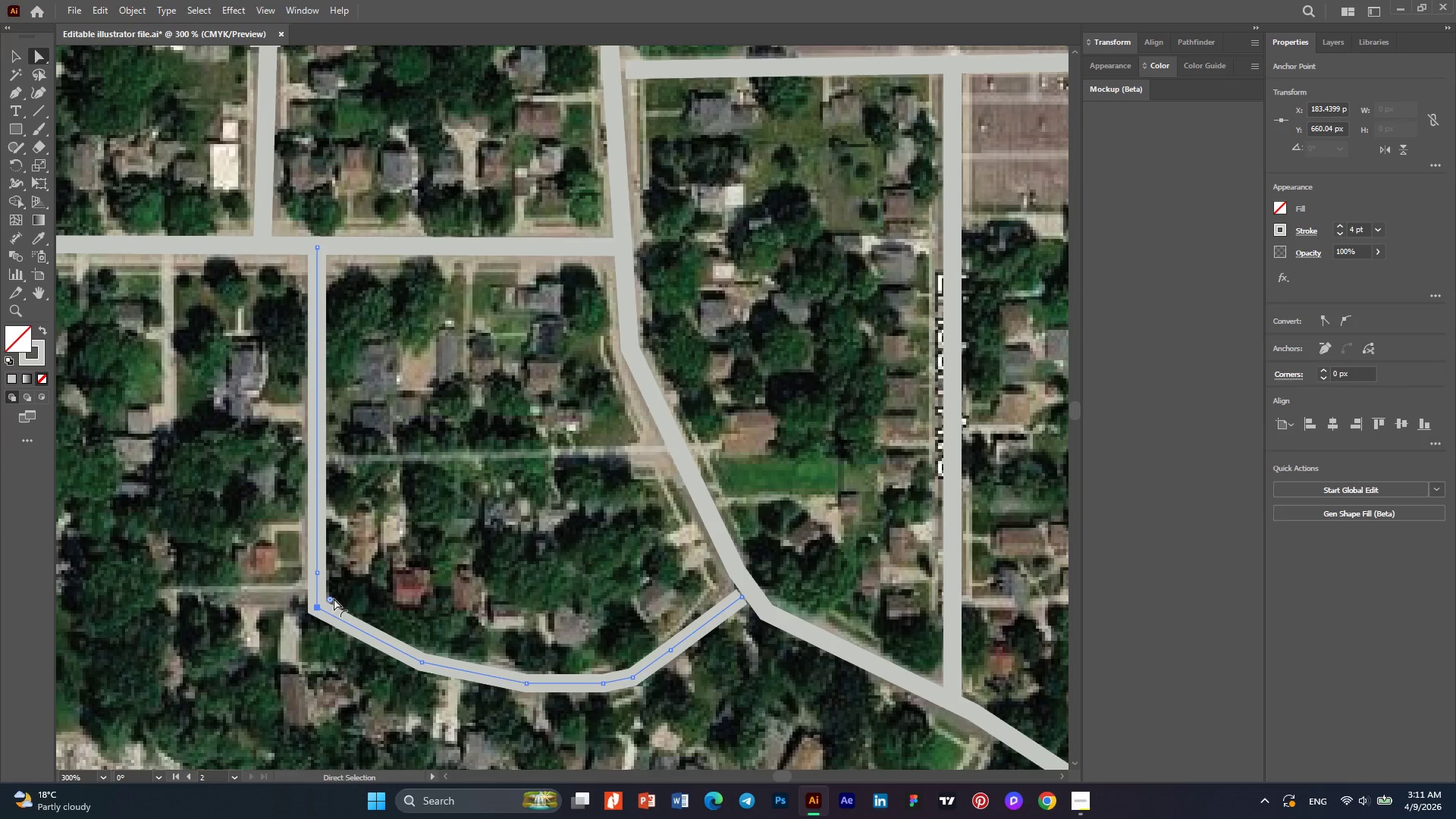 
left_click_drag(start_coordinate=[334, 598], to_coordinate=[443, 573])
 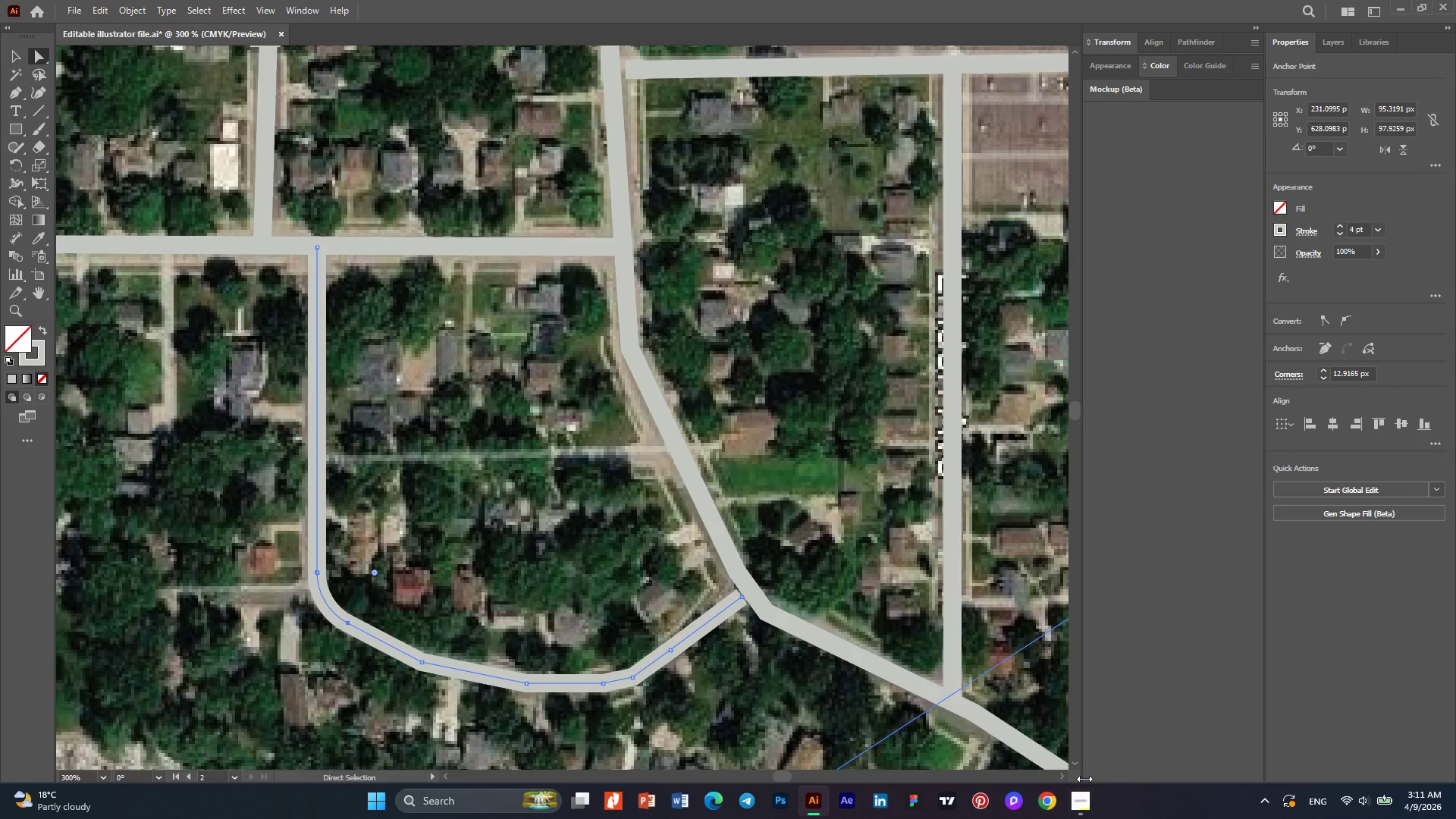 
left_click([1083, 795])